 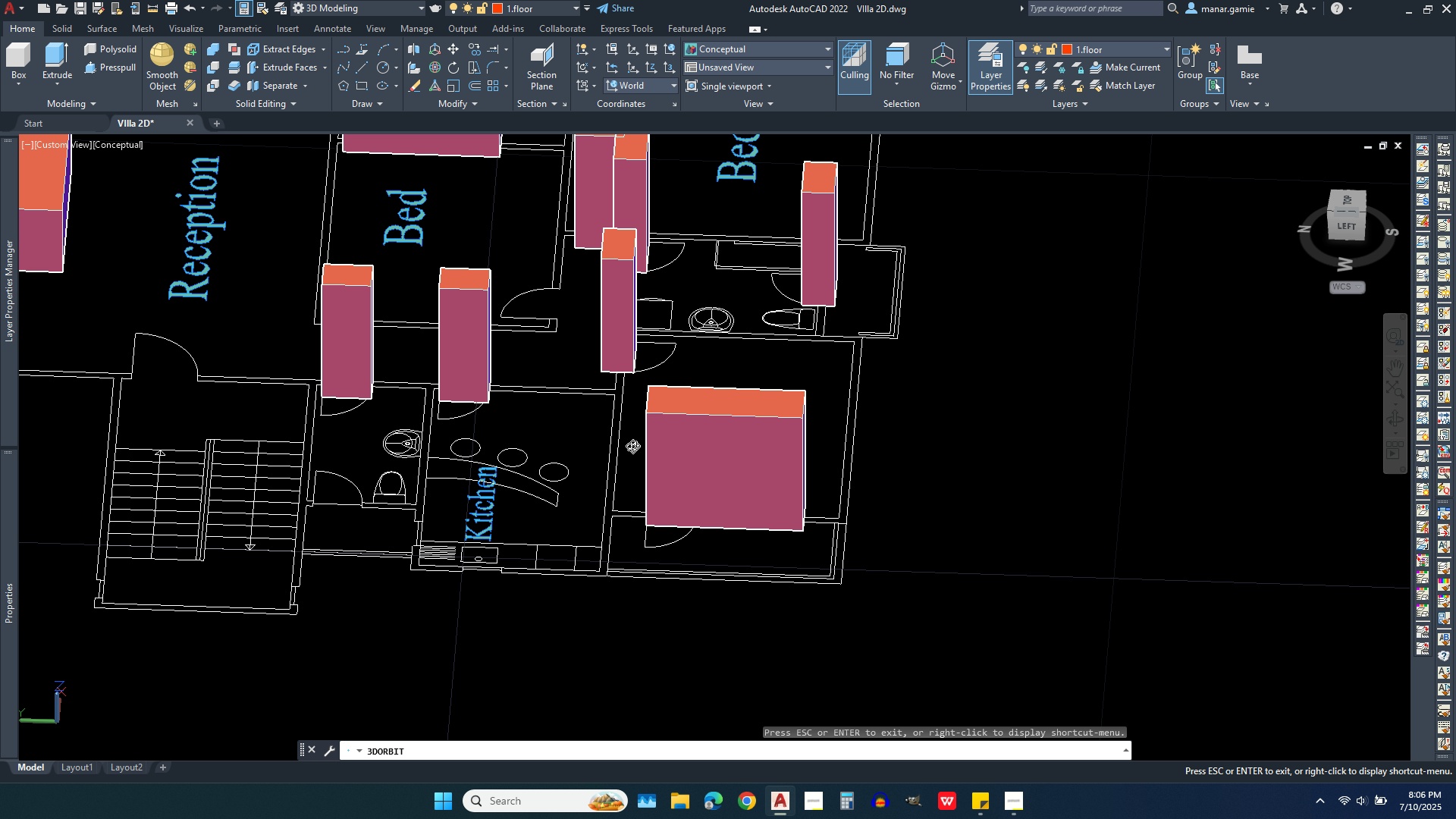 
scroll: coordinate [179, 435], scroll_direction: up, amount: 3.0
 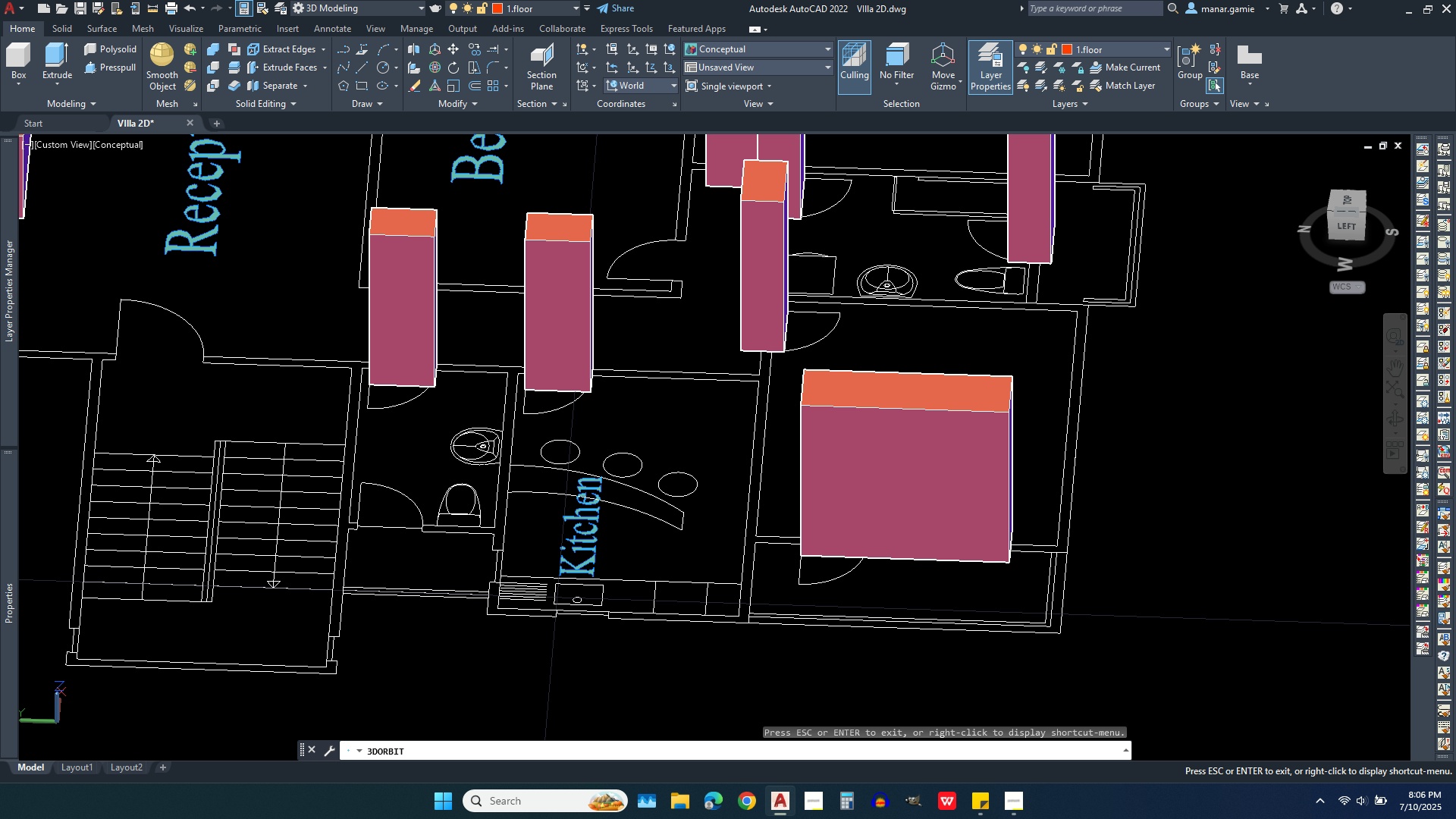 
key(Escape)
 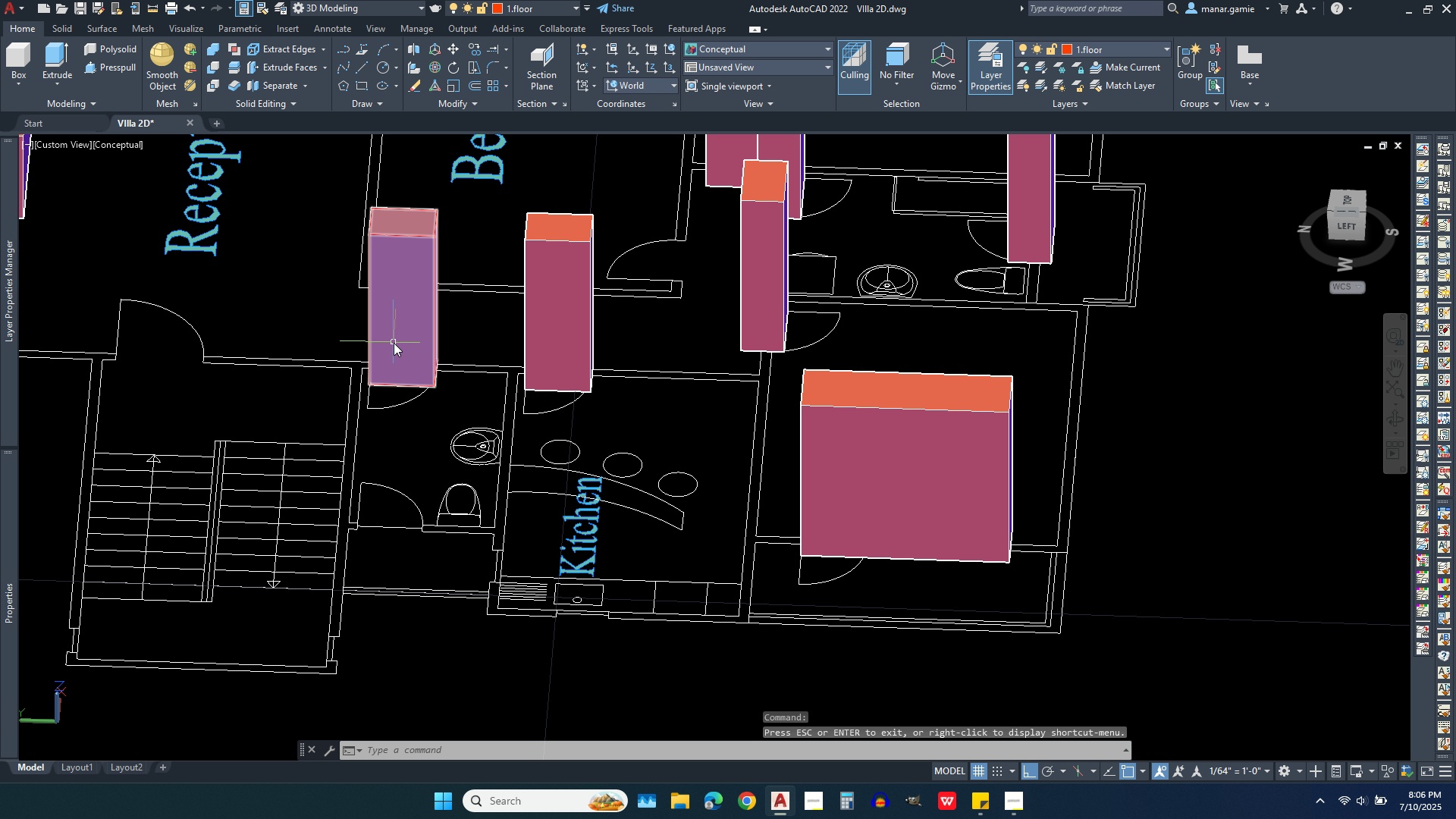 
left_click([394, 343])
 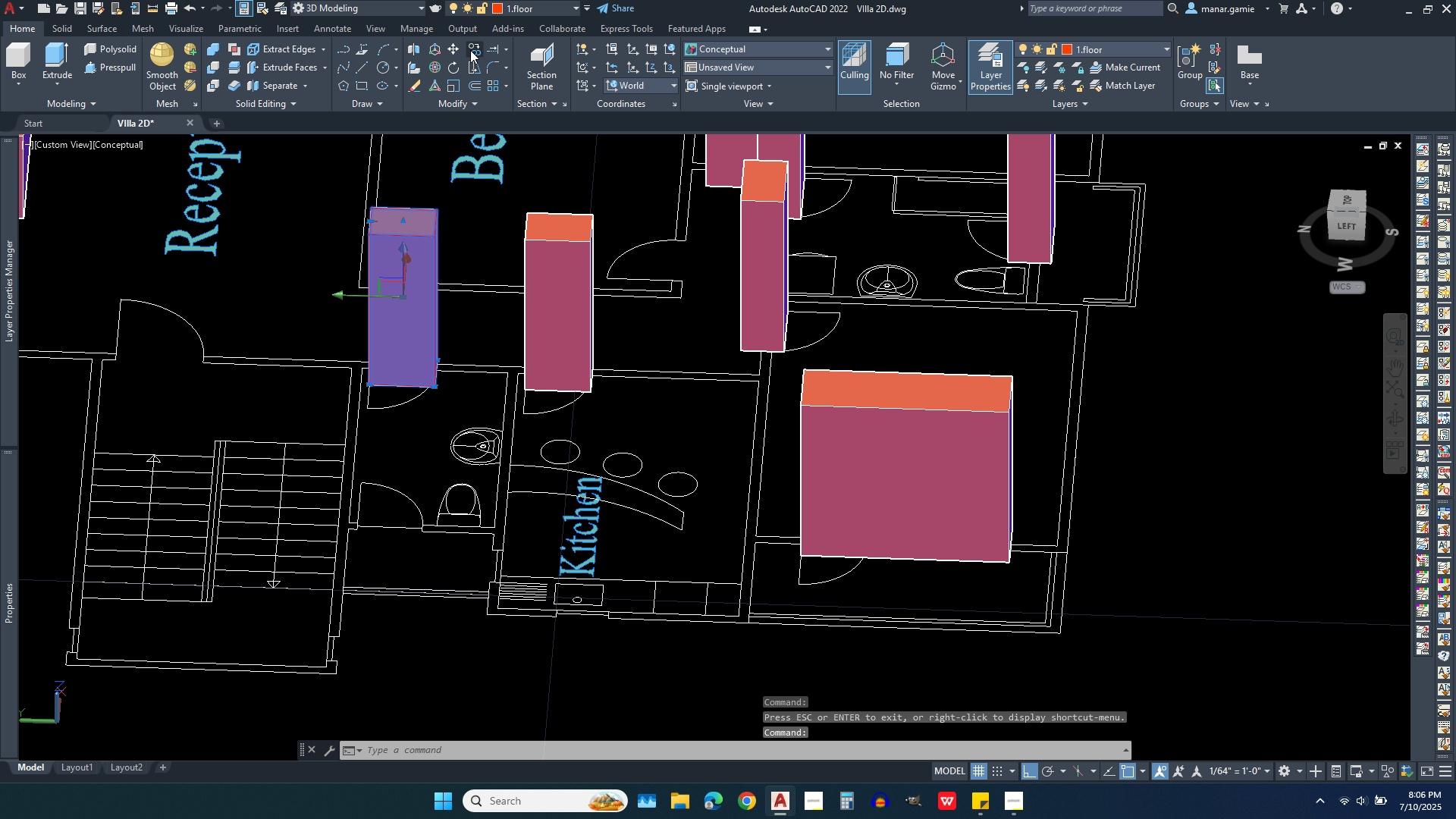 
left_click([470, 50])
 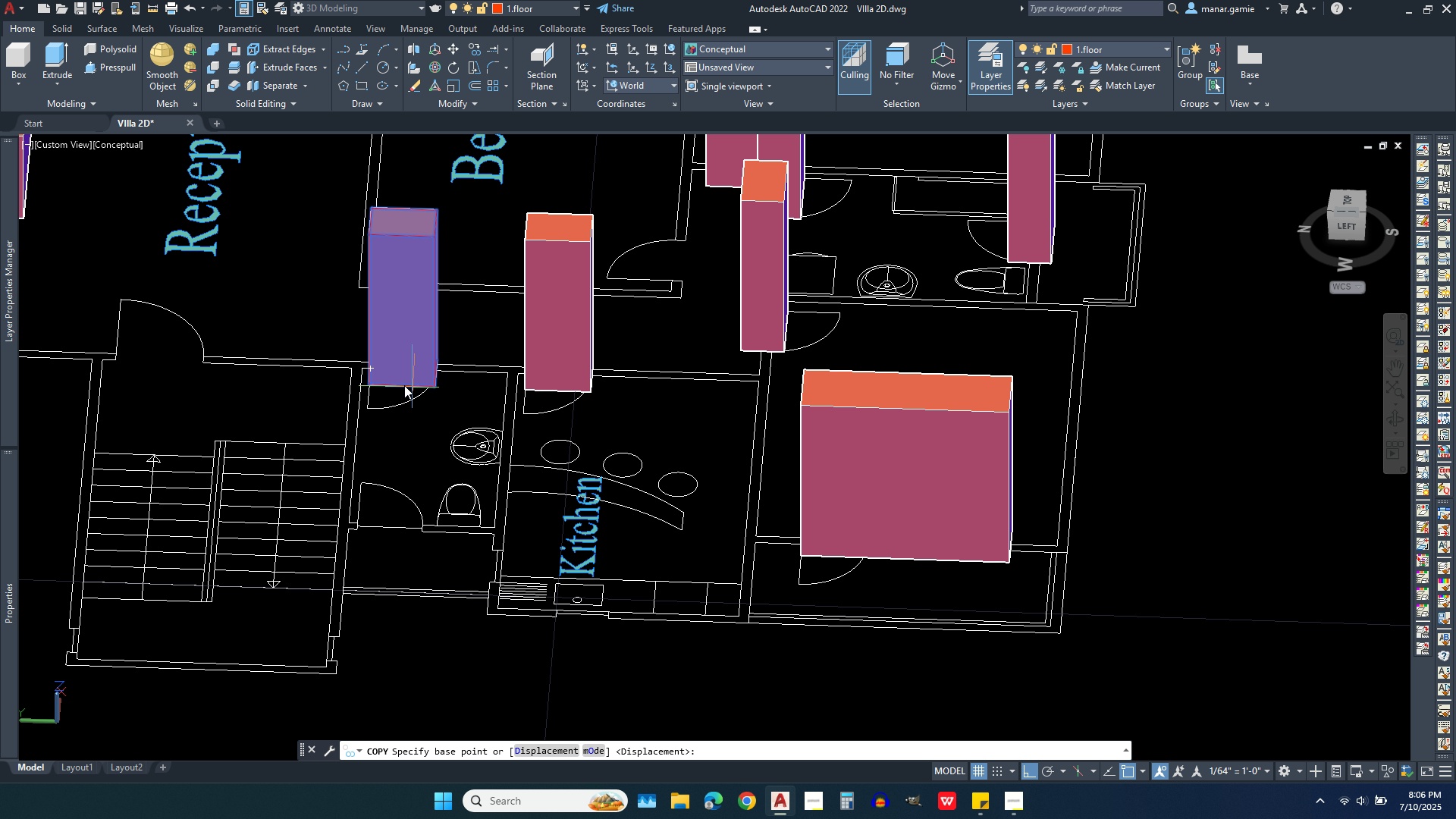 
scroll: coordinate [328, 375], scroll_direction: up, amount: 5.0
 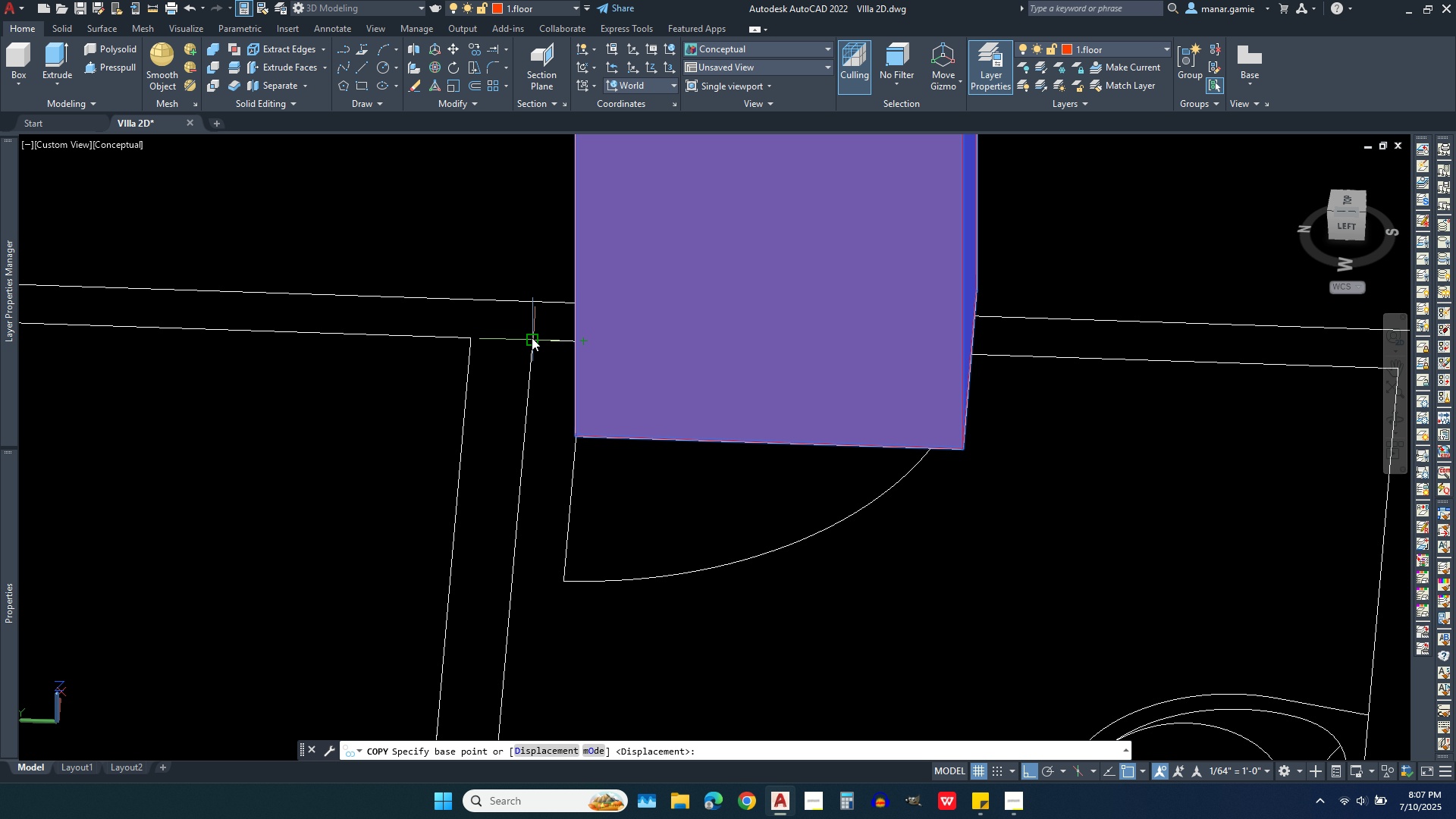 
left_click([532, 337])
 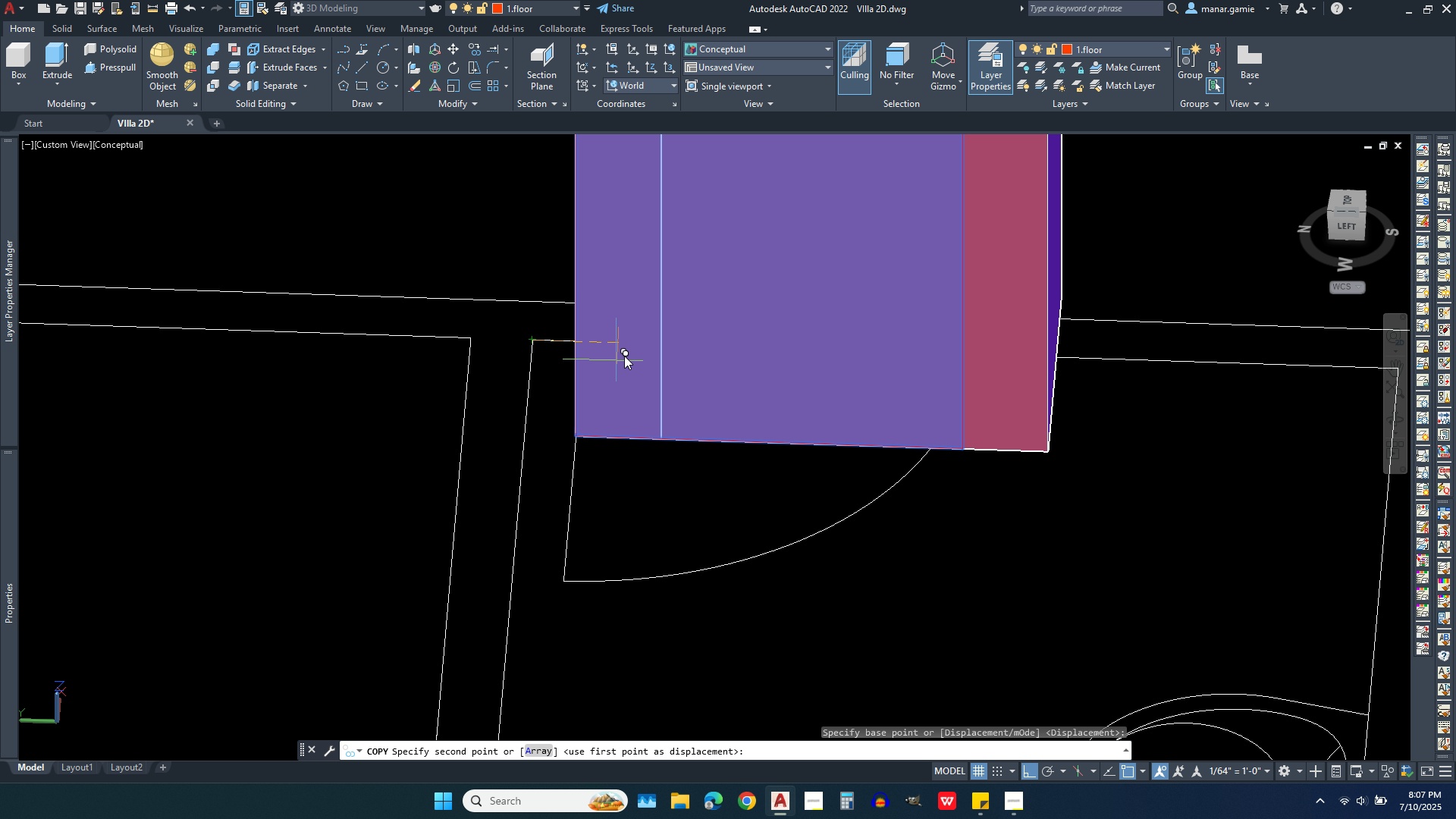 
scroll: coordinate [617, 223], scroll_direction: down, amount: 4.0
 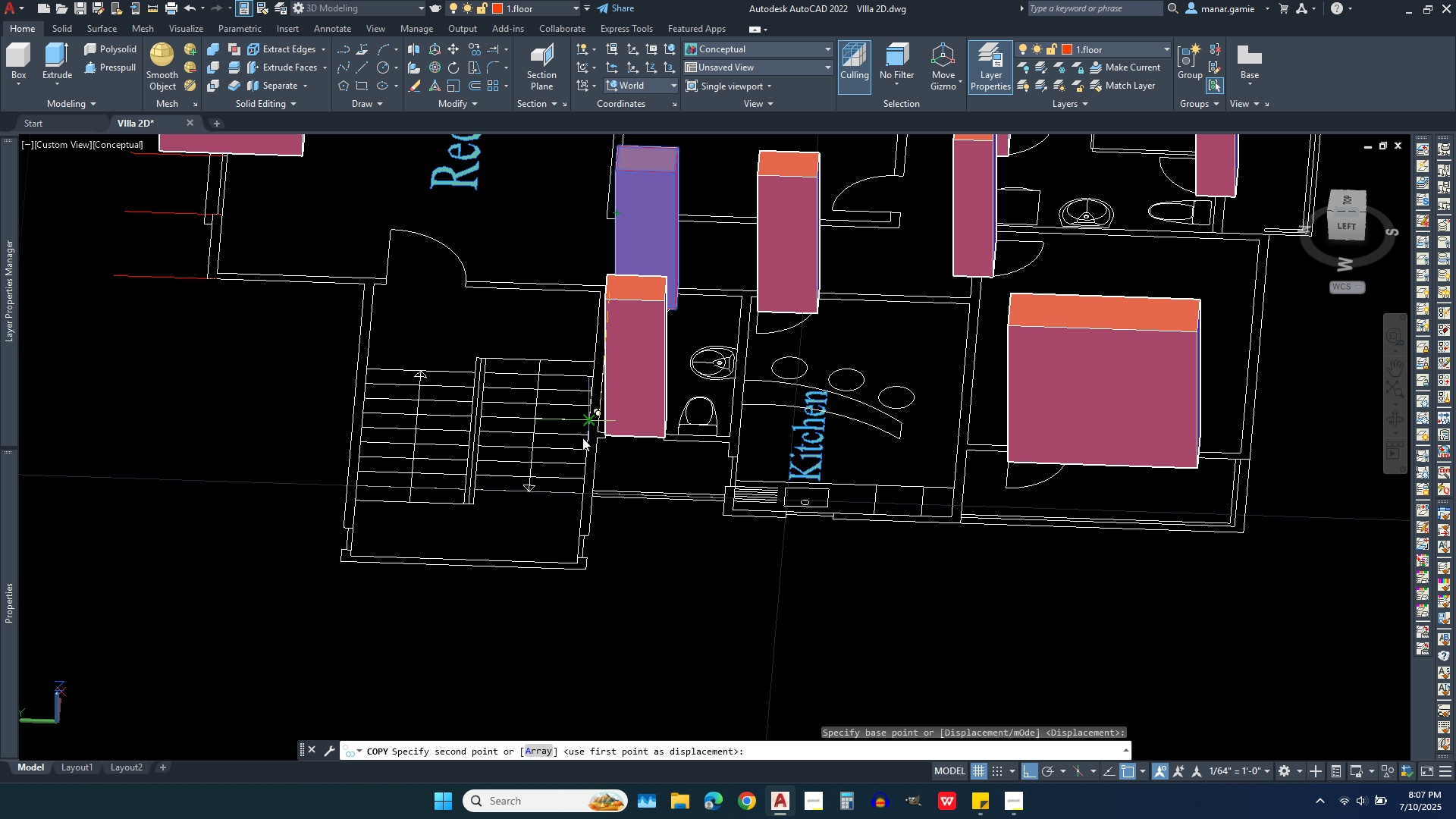 
scroll: coordinate [569, 464], scroll_direction: up, amount: 4.0
 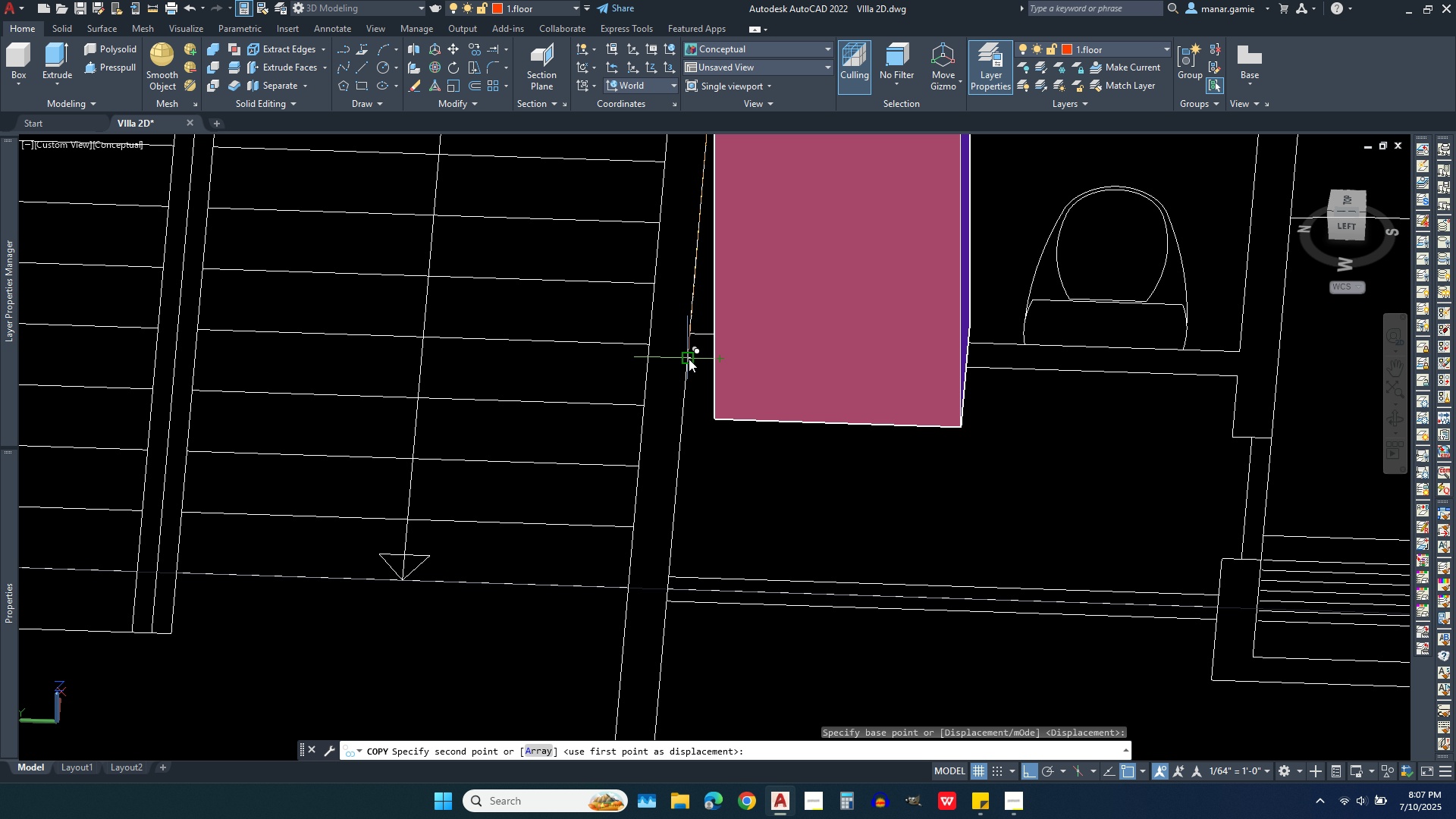 
left_click([689, 353])
 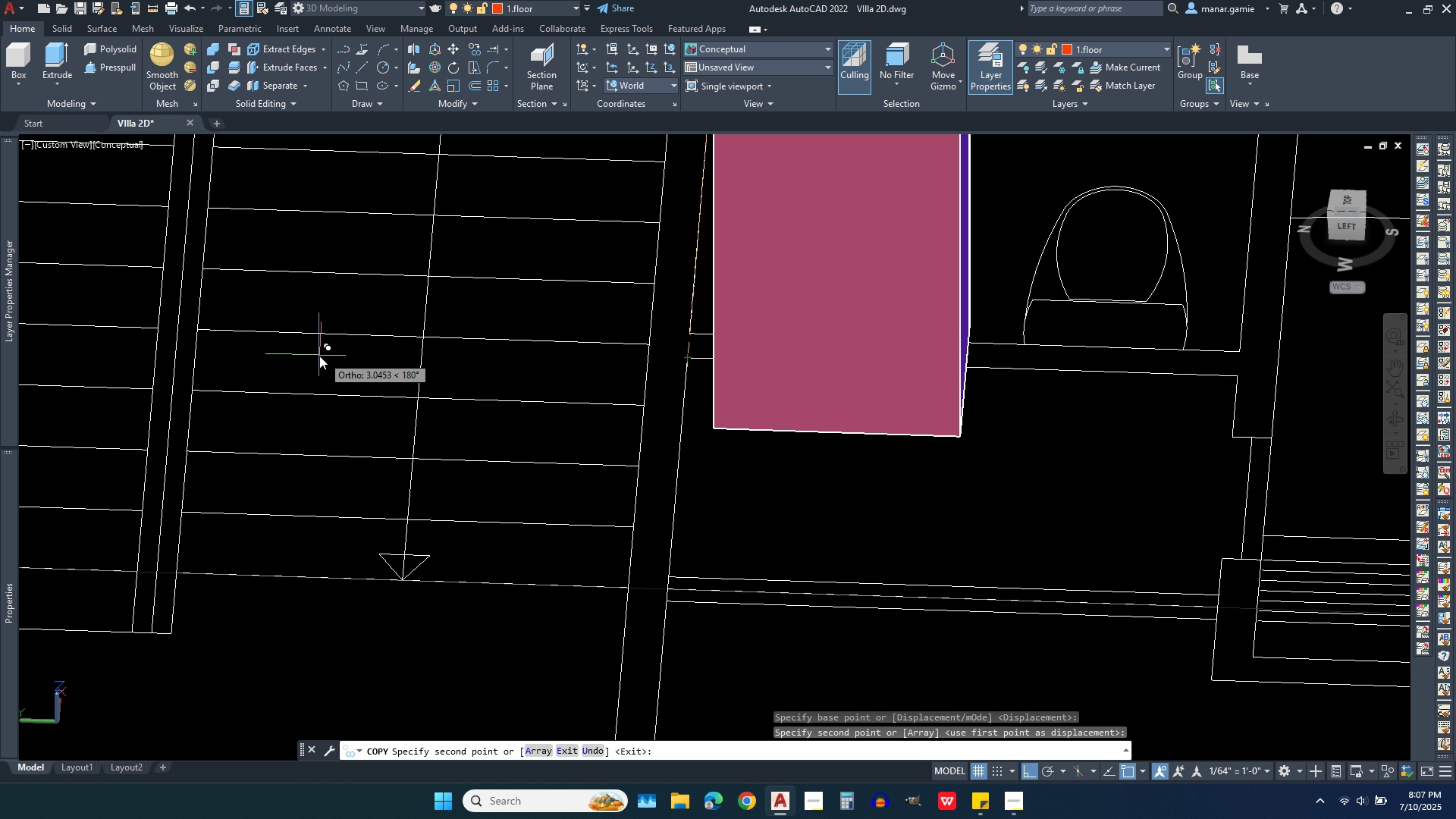 
right_click([319, 356])
 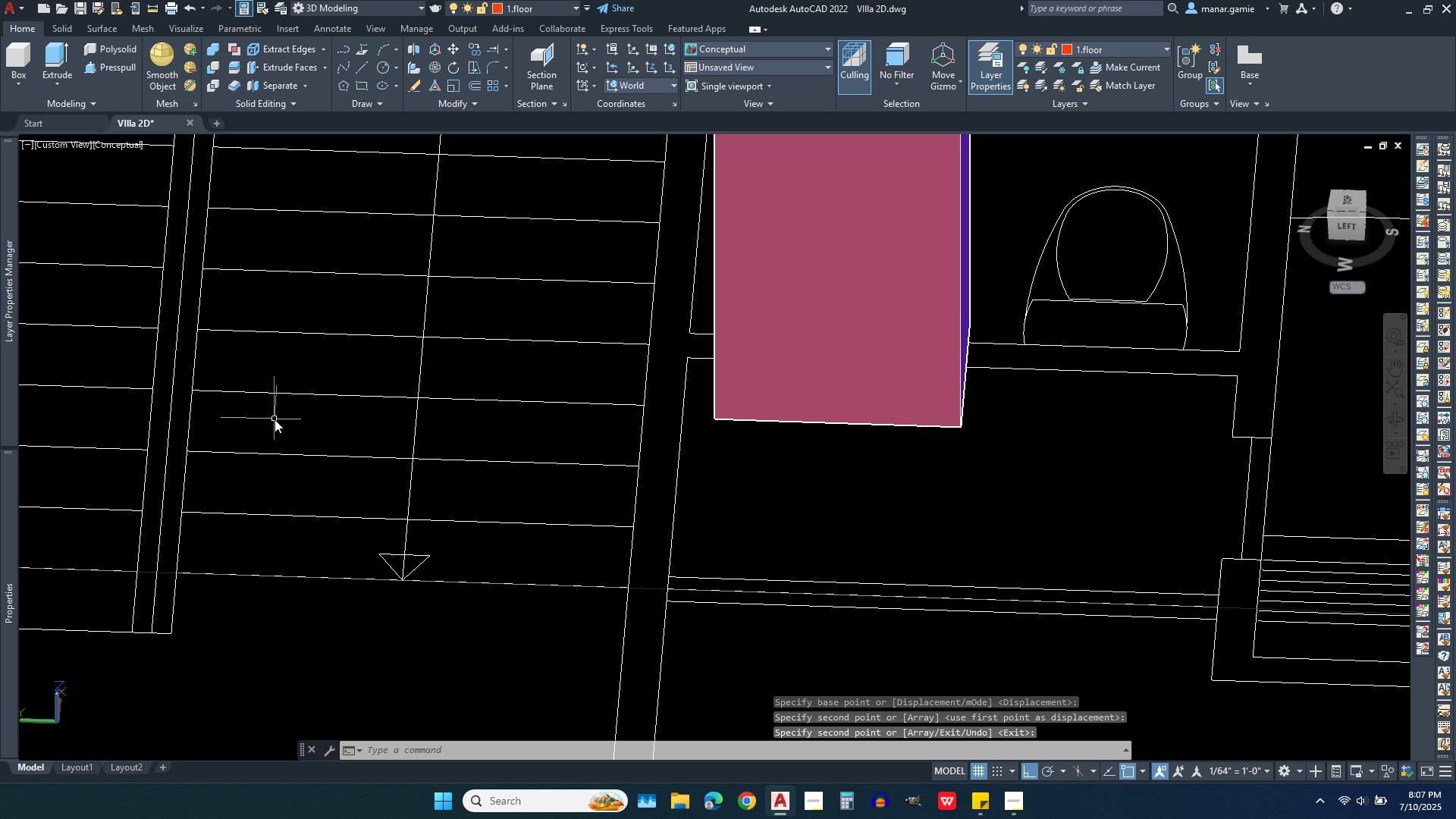 
scroll: coordinate [275, 419], scroll_direction: down, amount: 2.0
 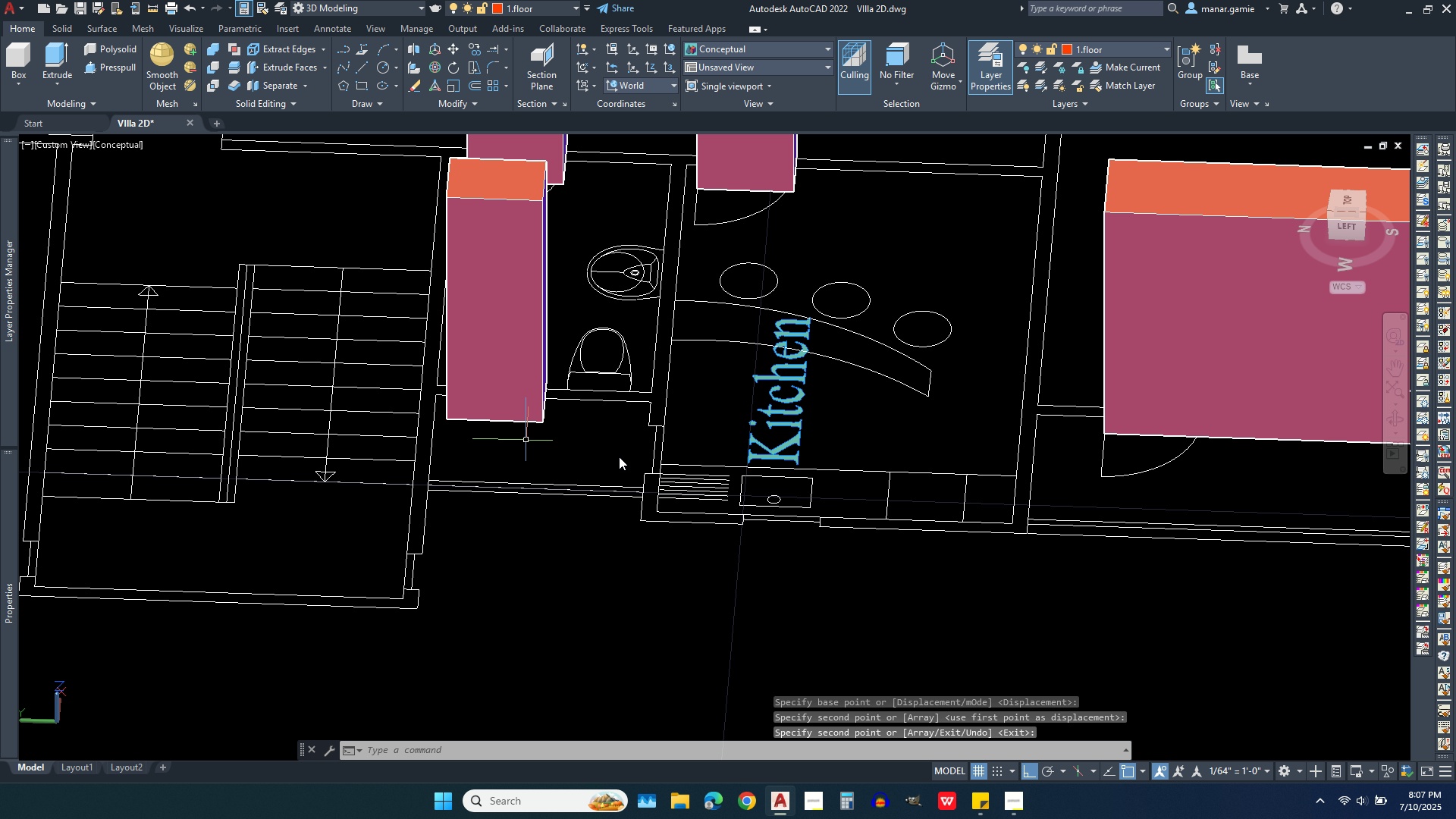 
scroll: coordinate [836, 552], scroll_direction: up, amount: 3.0
 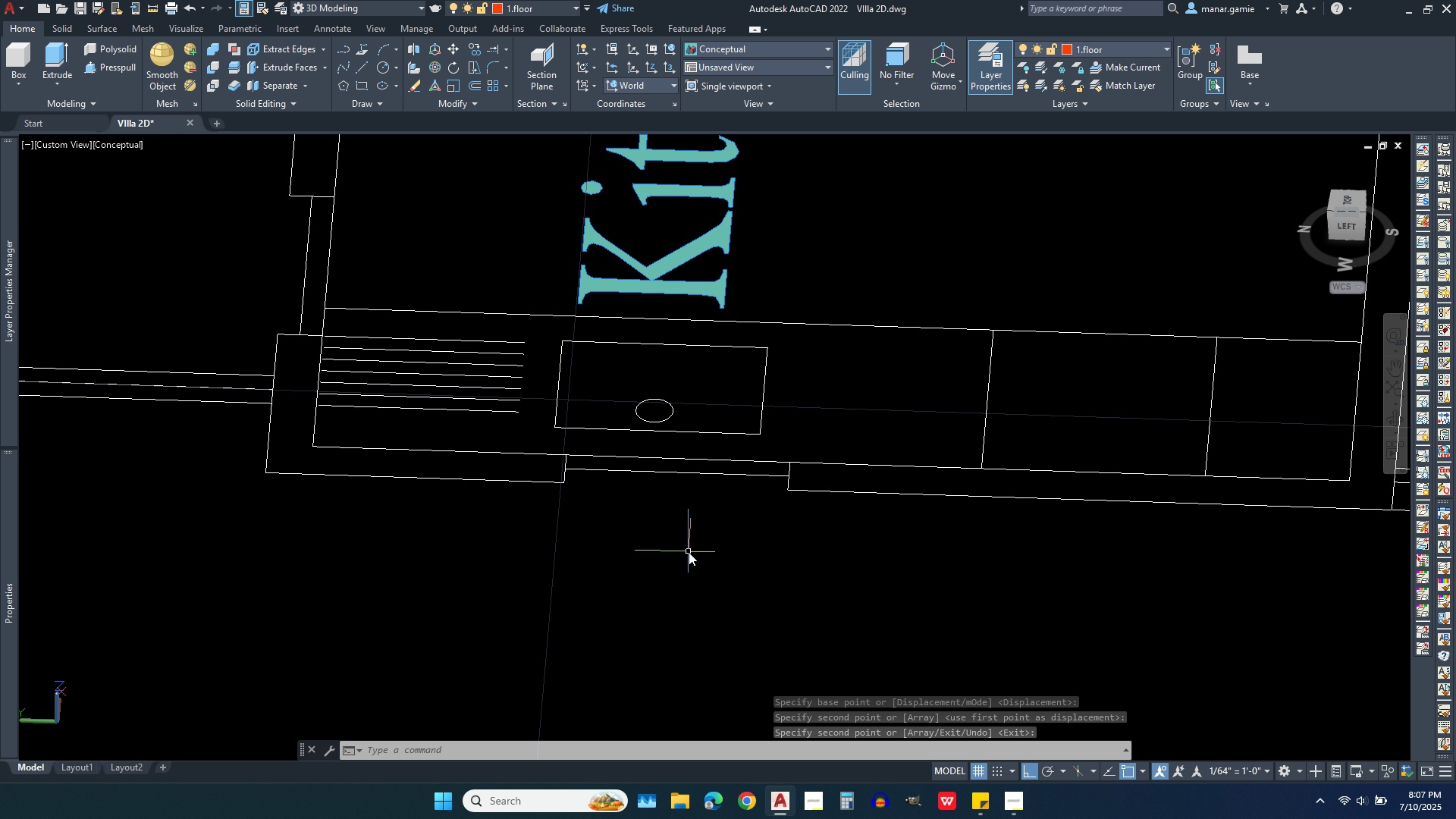 
scroll: coordinate [689, 552], scroll_direction: down, amount: 2.0
 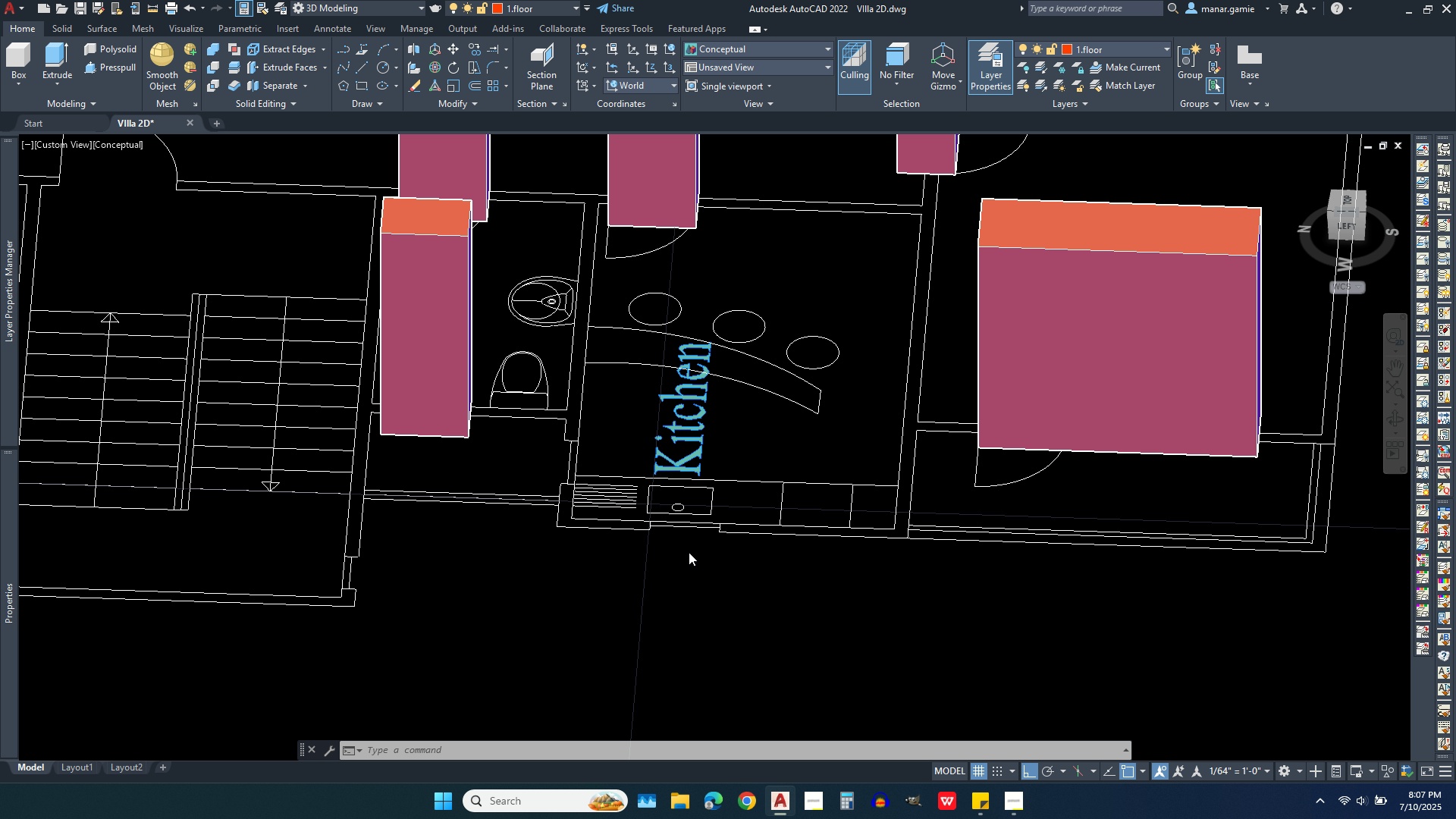 
scroll: coordinate [689, 552], scroll_direction: up, amount: 4.0
 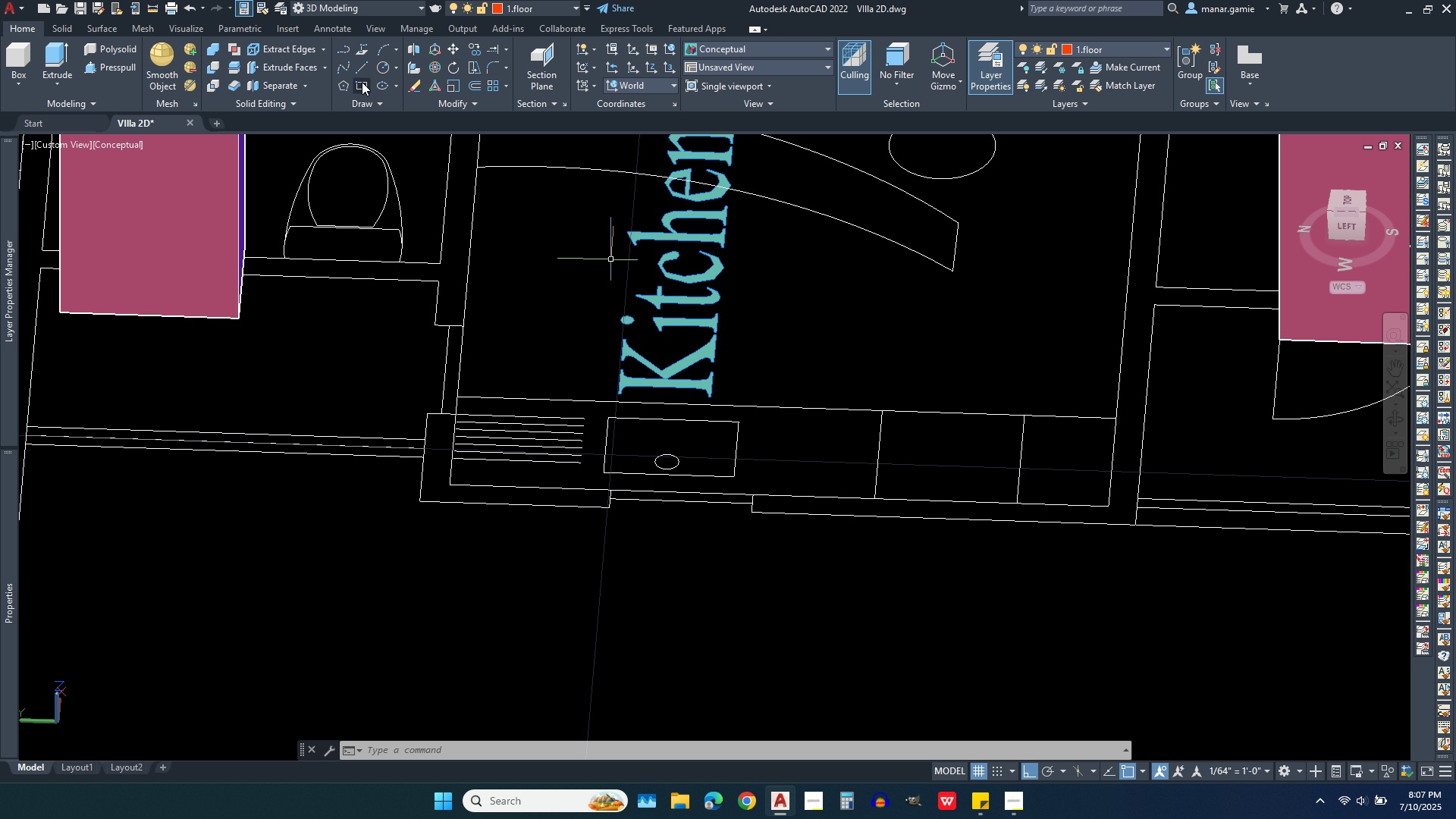 
left_click([362, 84])
 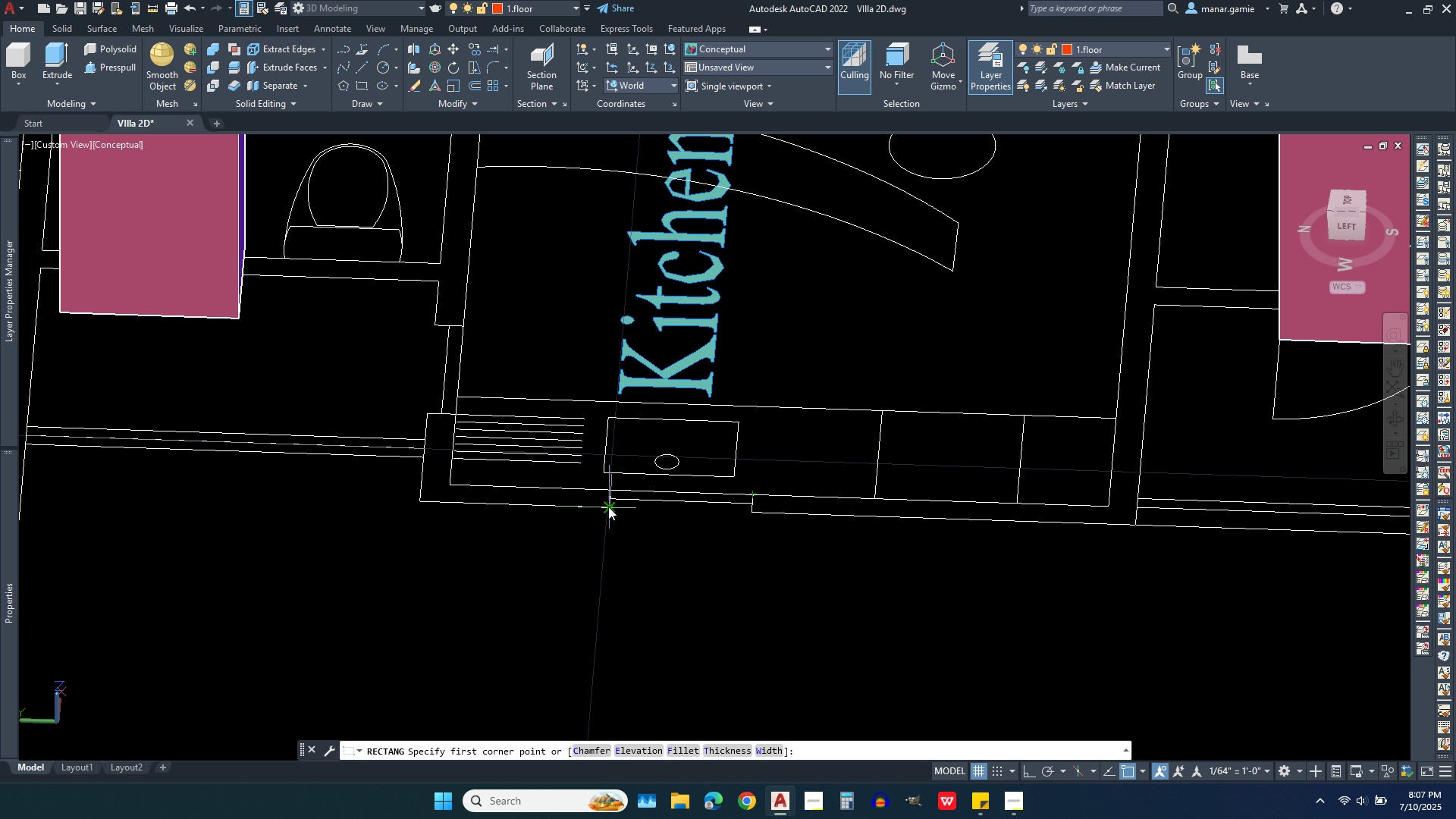 
wait(8.78)
 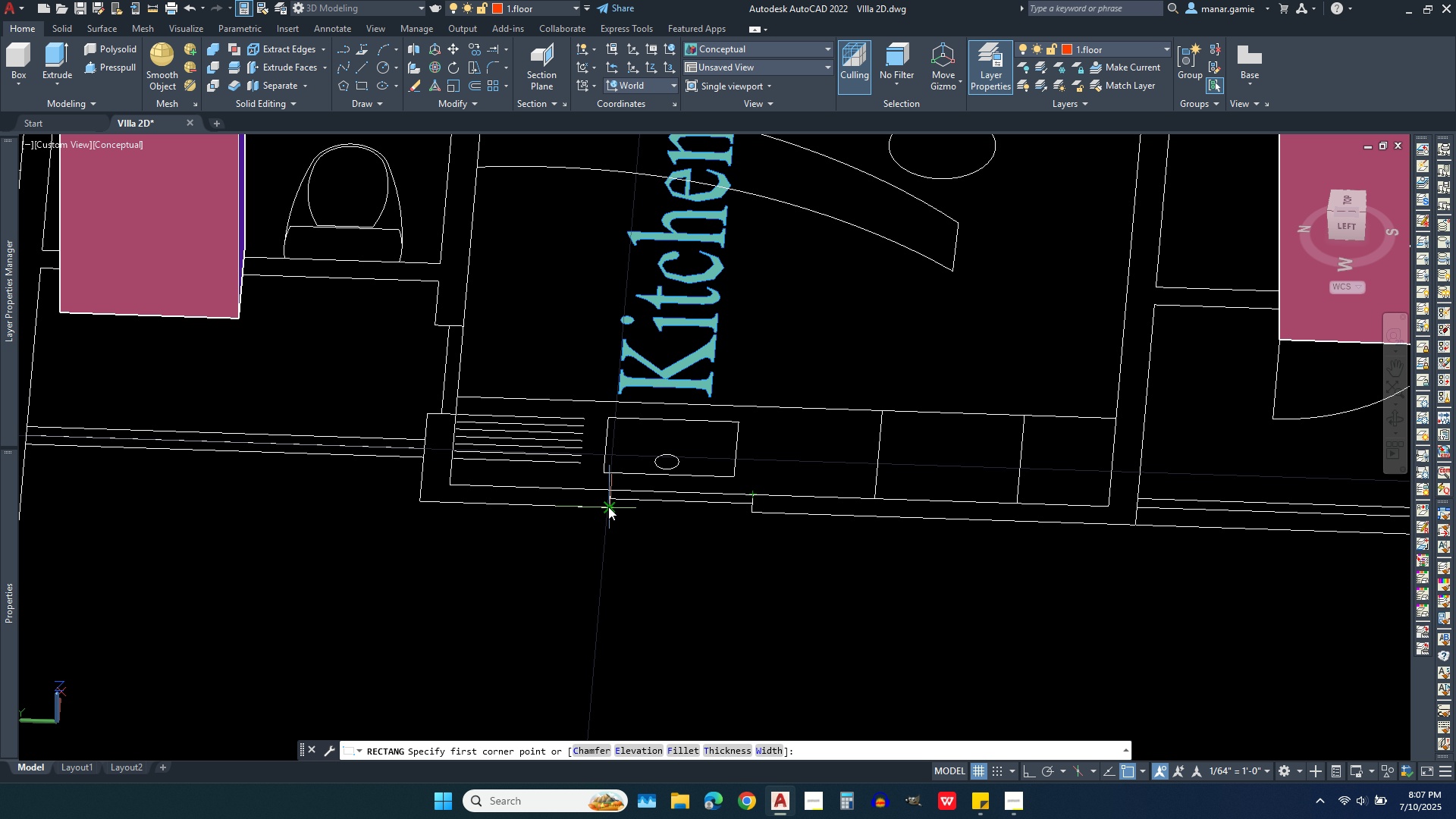 
left_click([760, 457])
 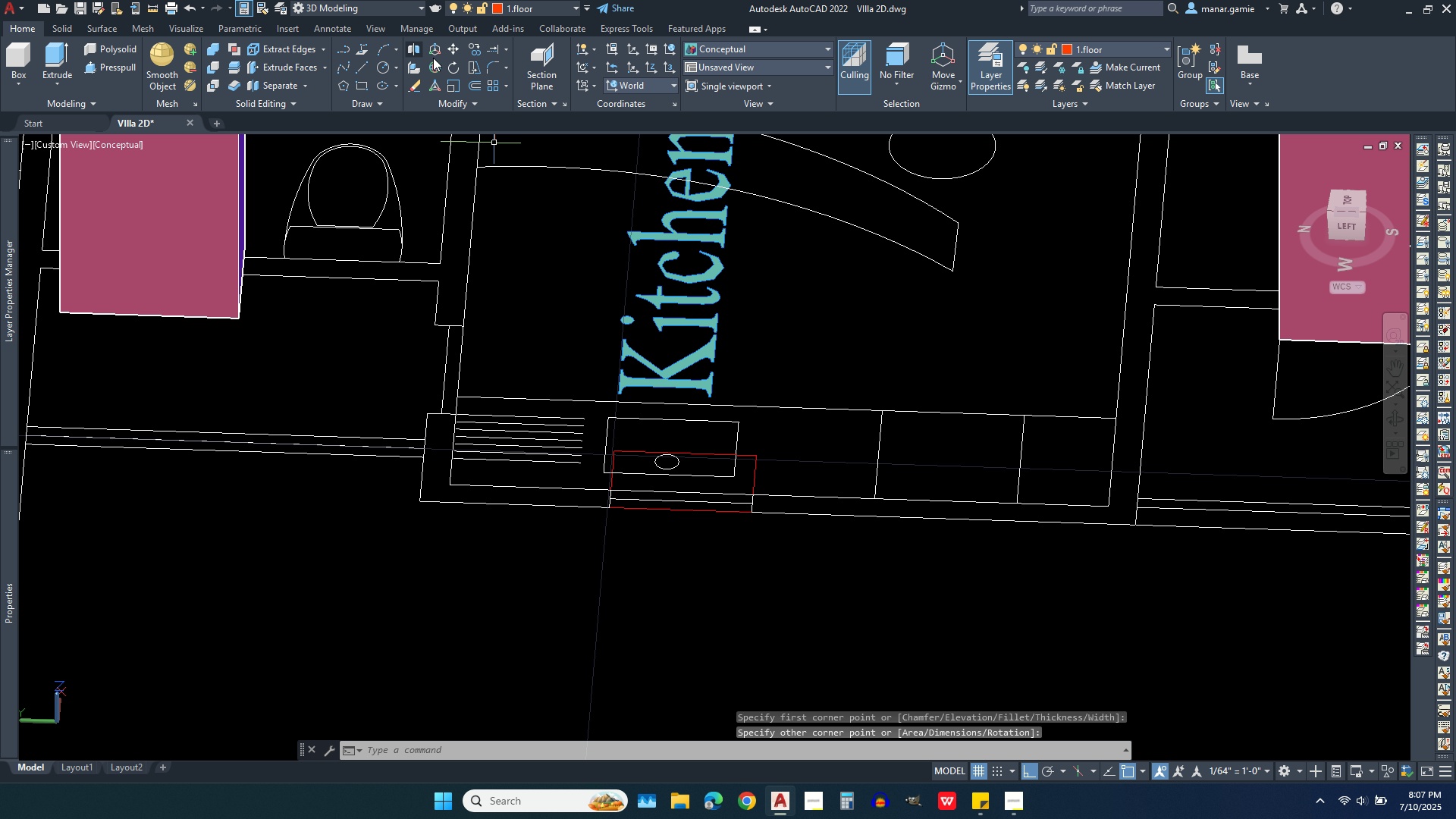 
left_click([454, 53])
 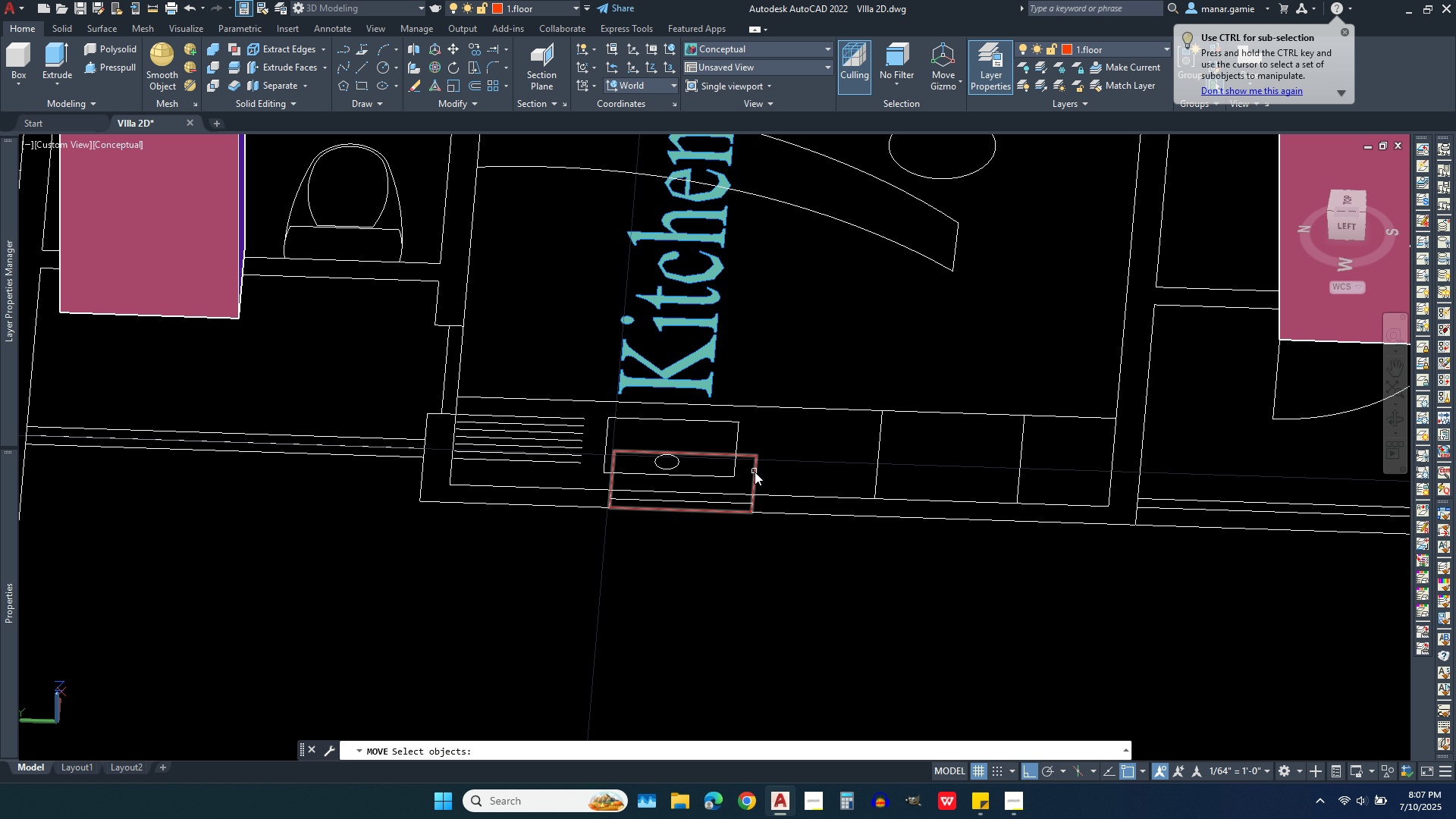 
left_click([755, 472])
 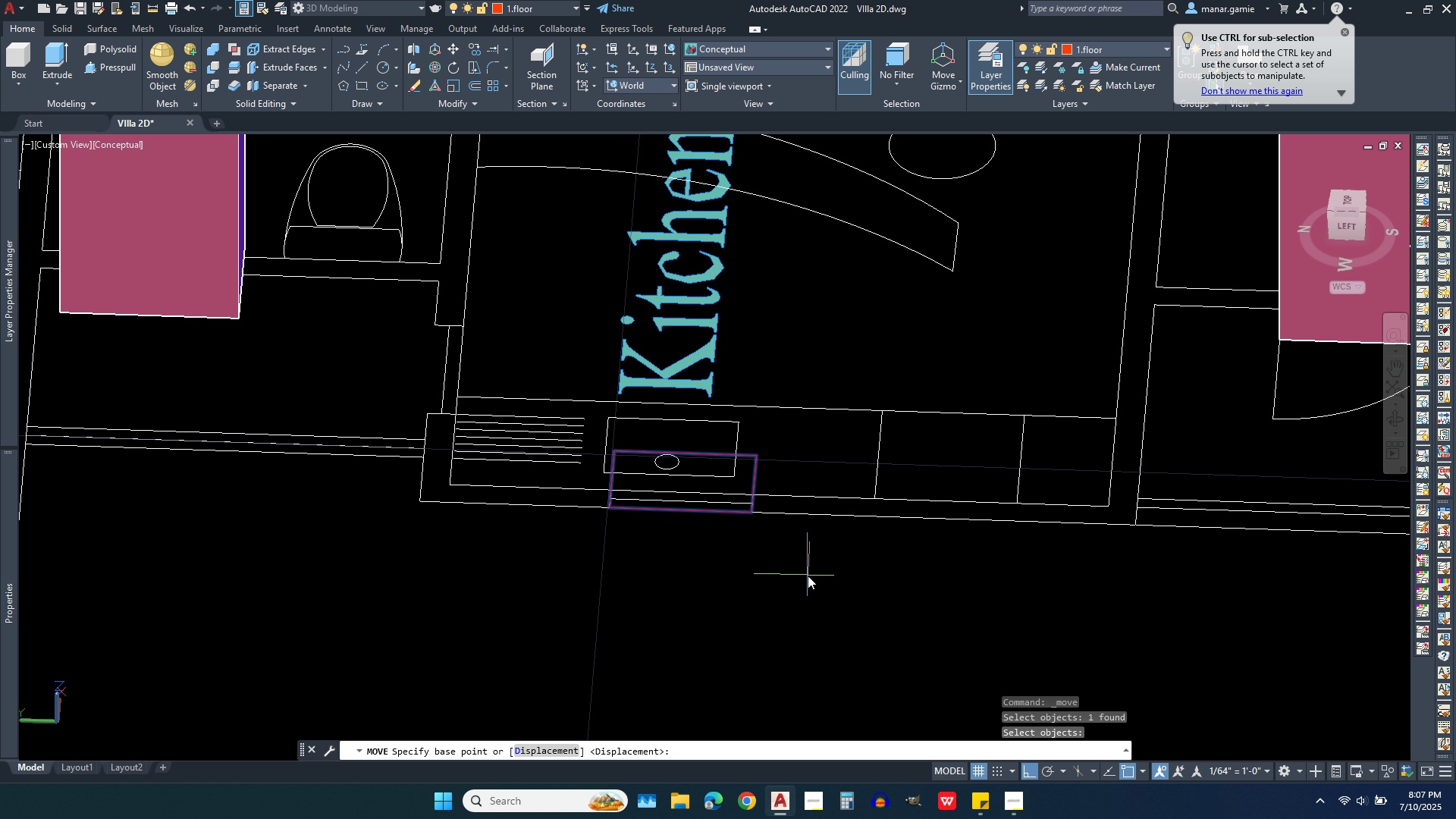 
right_click([808, 576])
 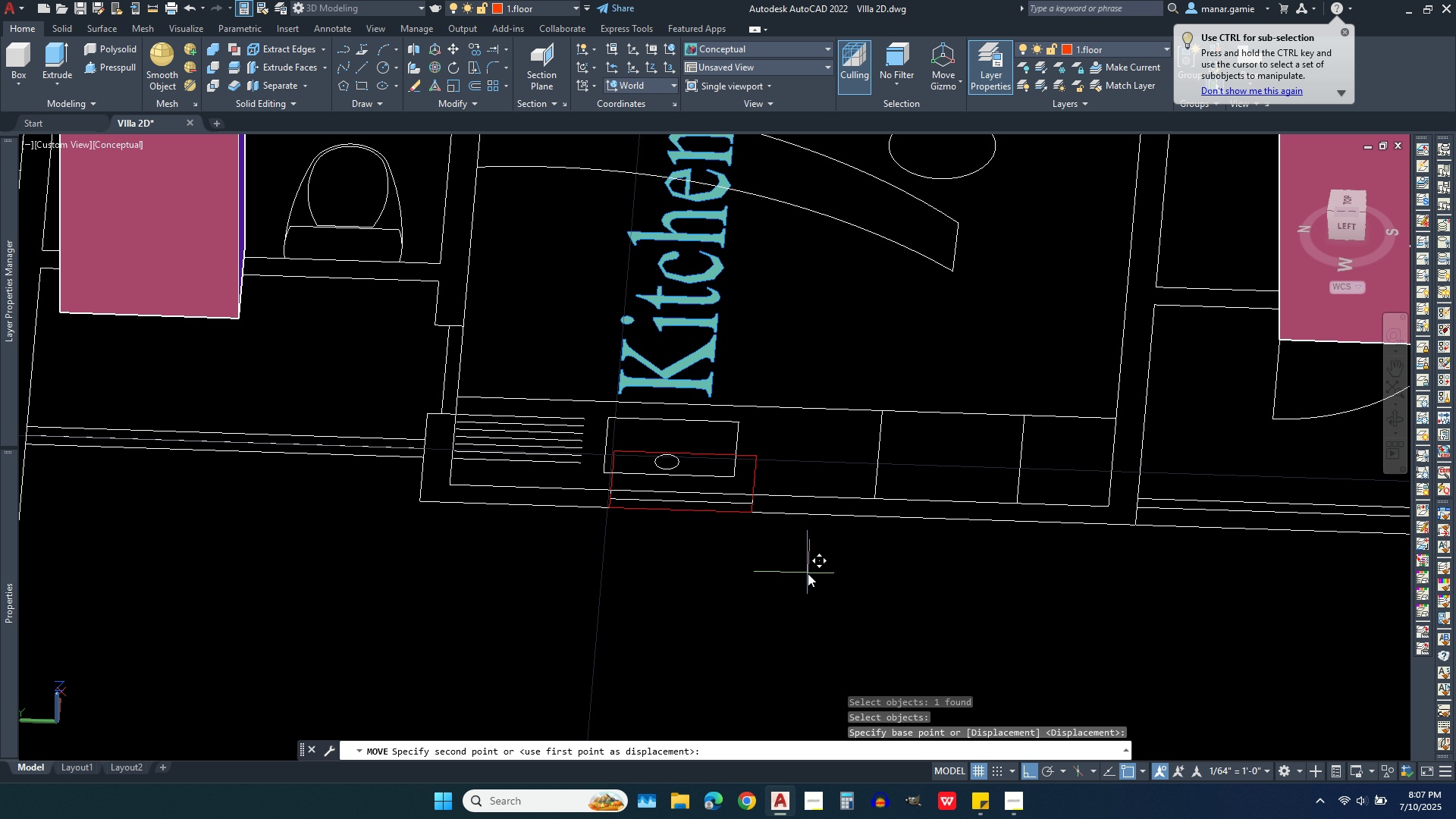 
left_click([808, 573])
 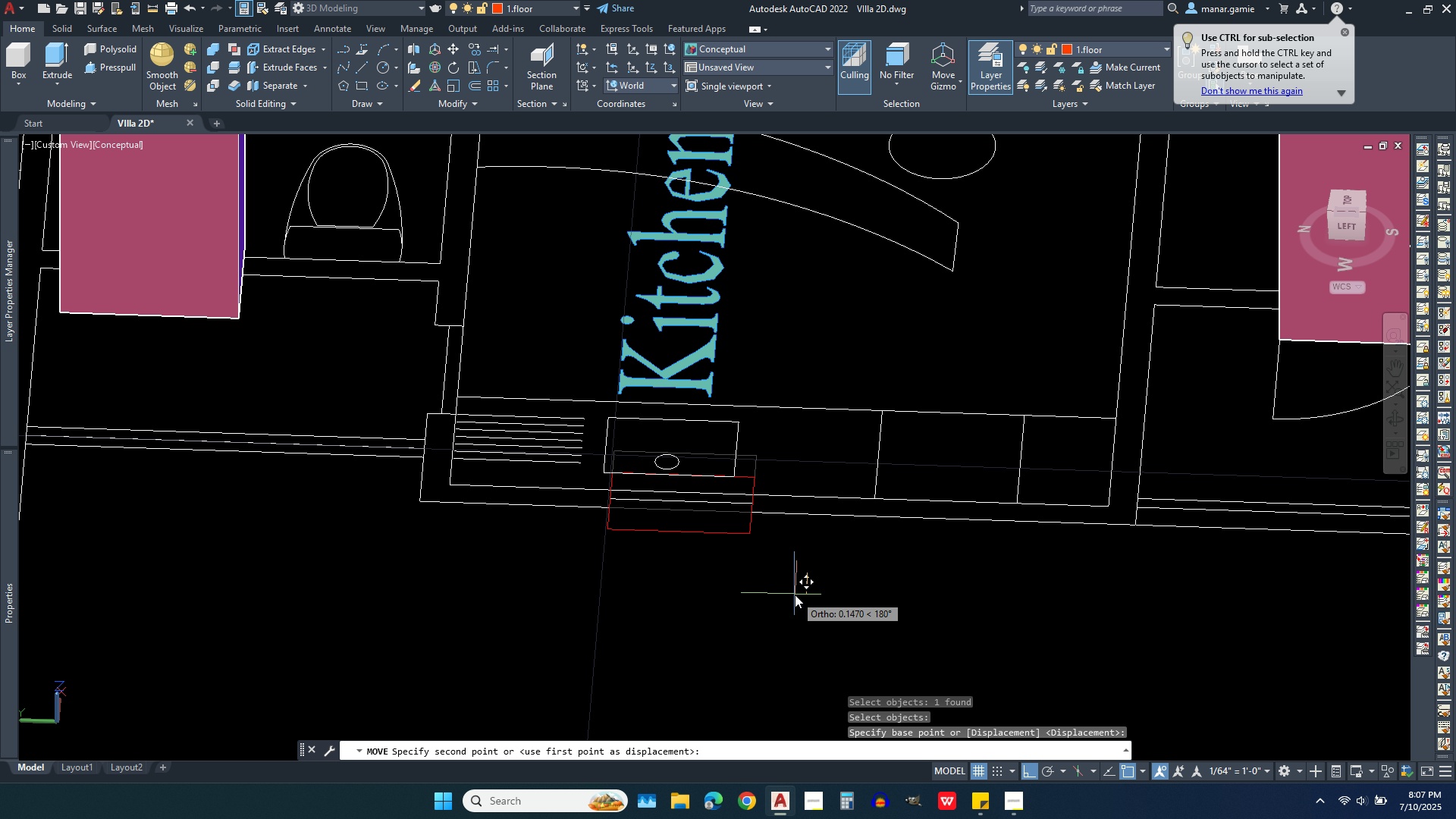 
left_click([795, 592])
 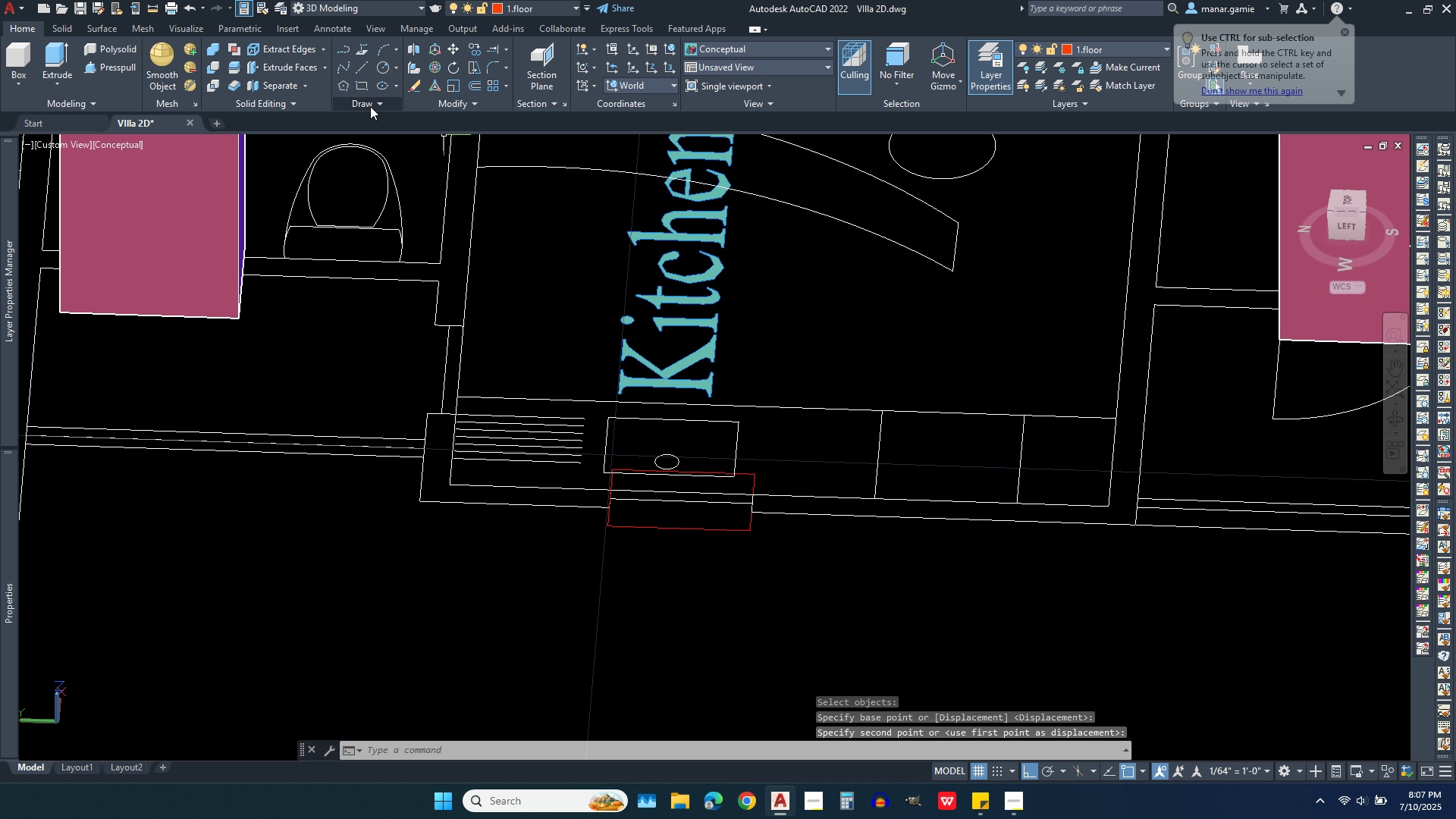 
left_click([370, 101])
 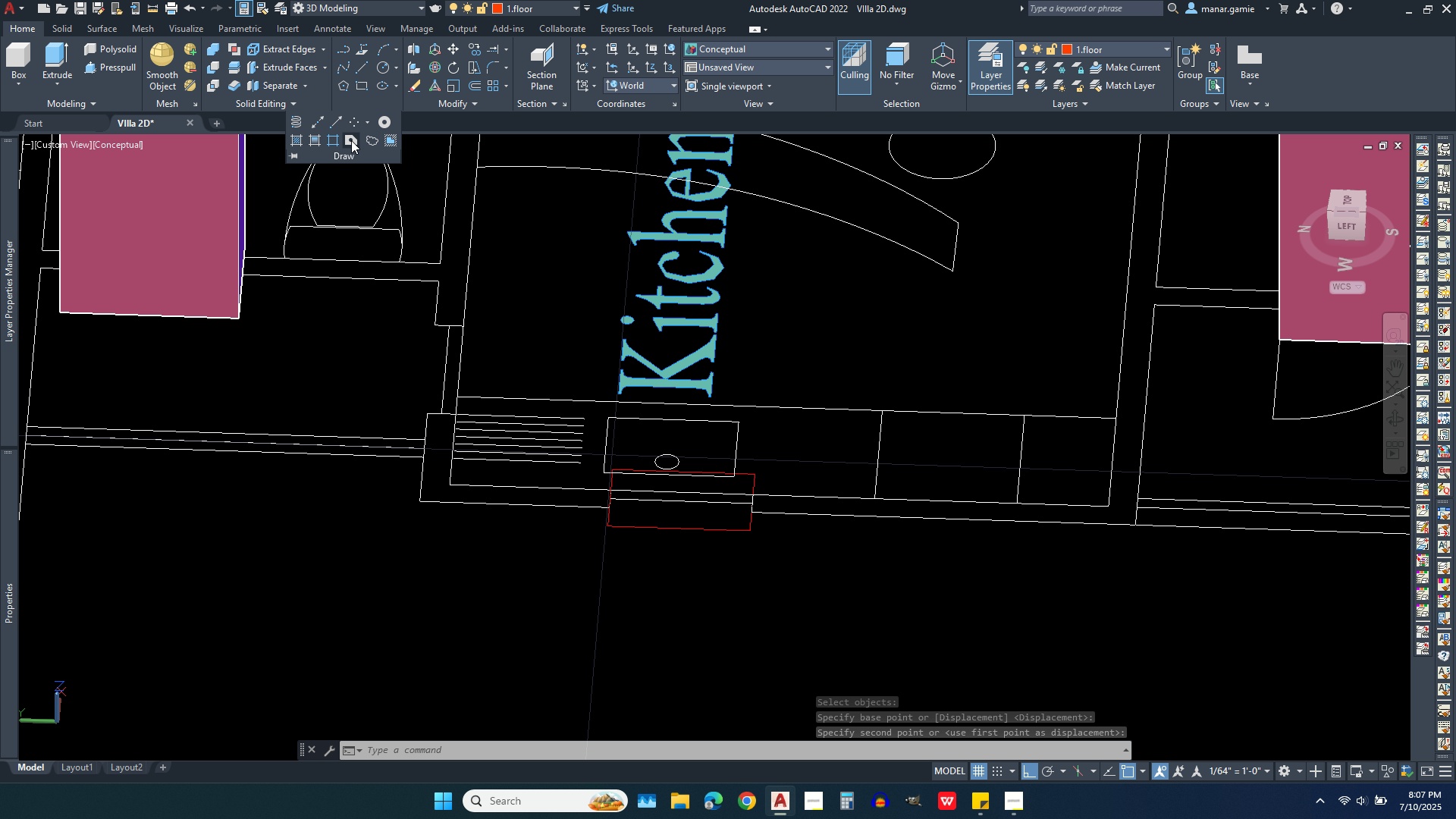 
left_click([351, 140])
 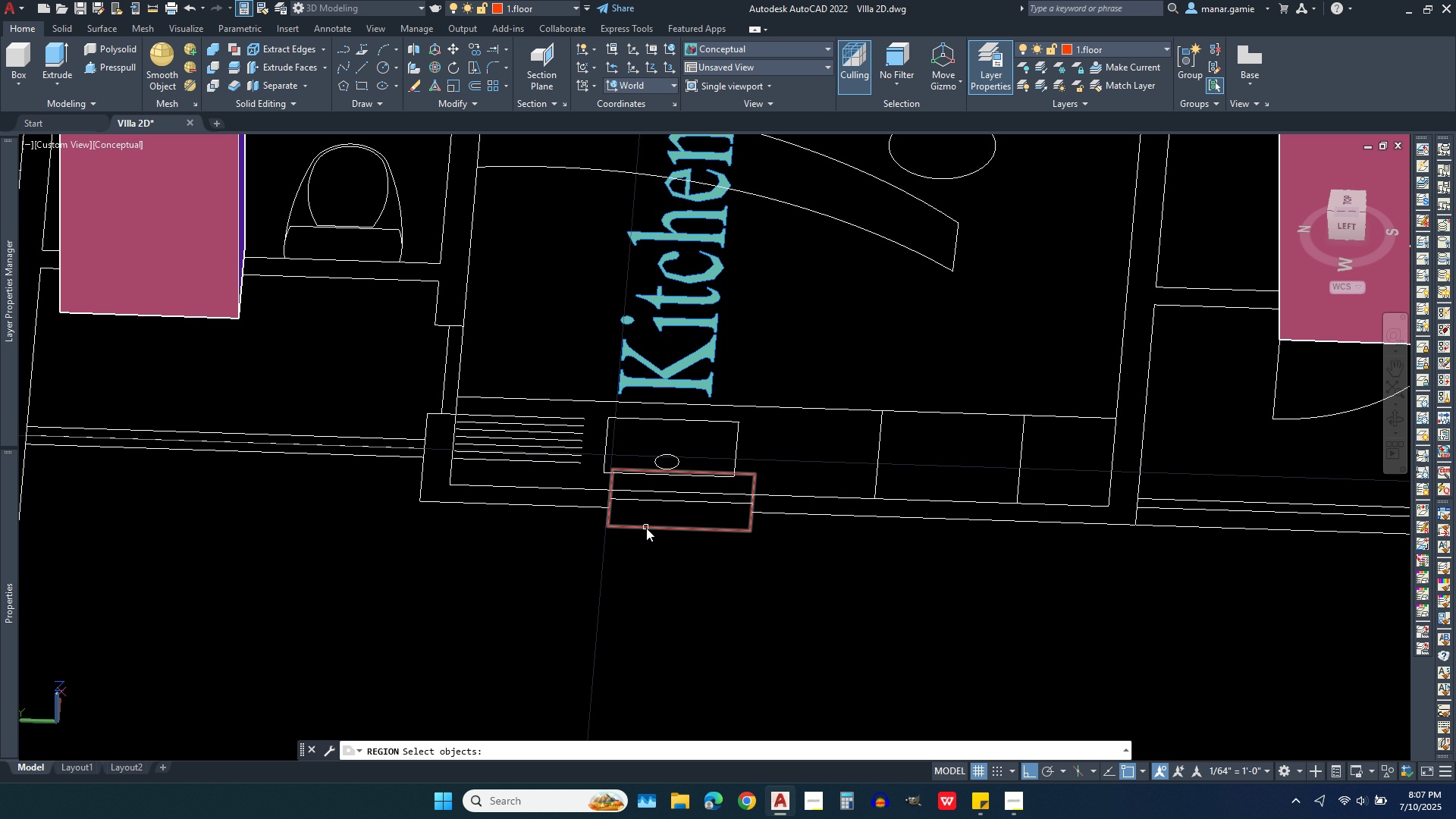 
left_click([646, 528])
 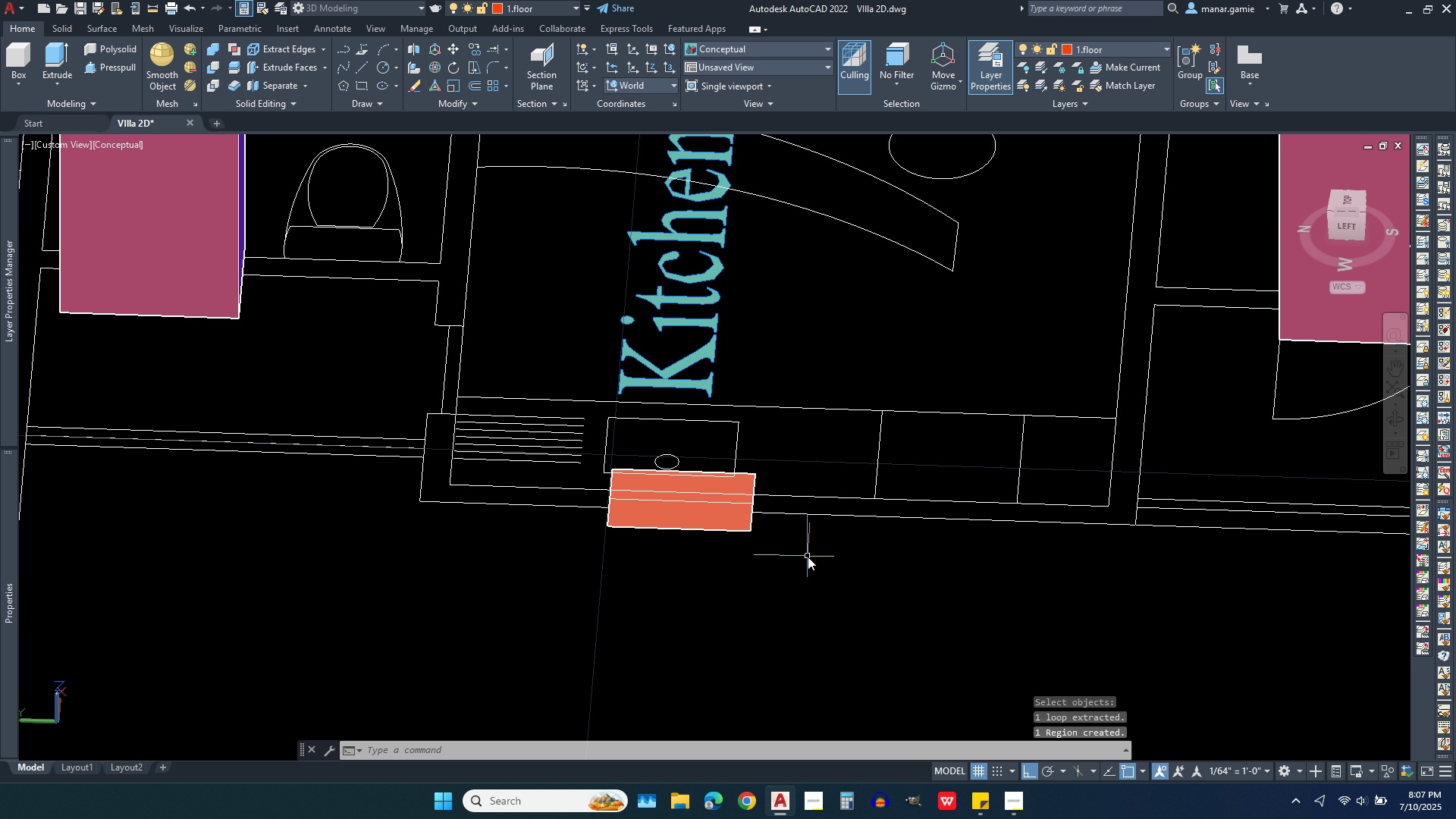 
right_click([808, 557])
 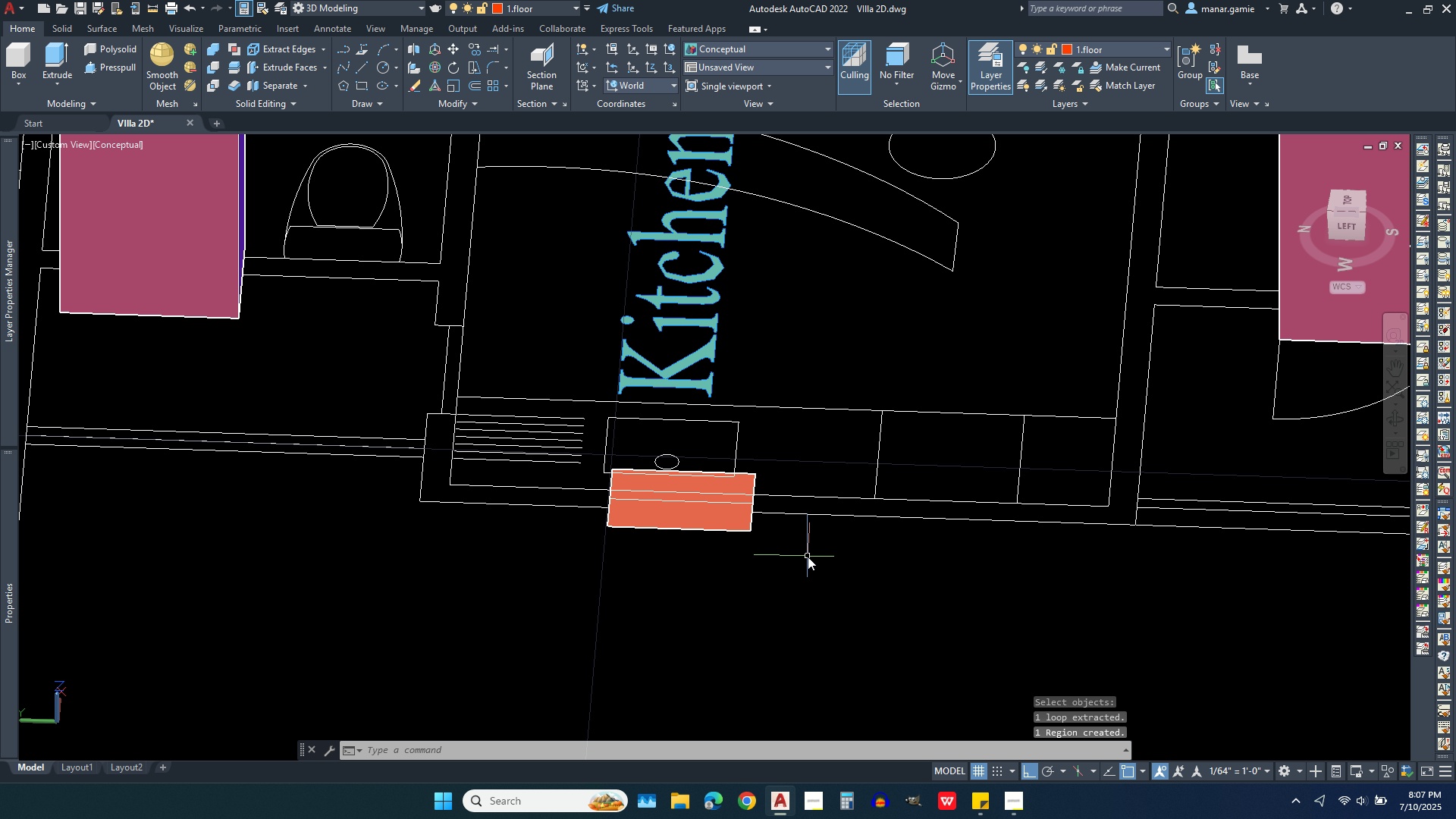 
type(extr)
 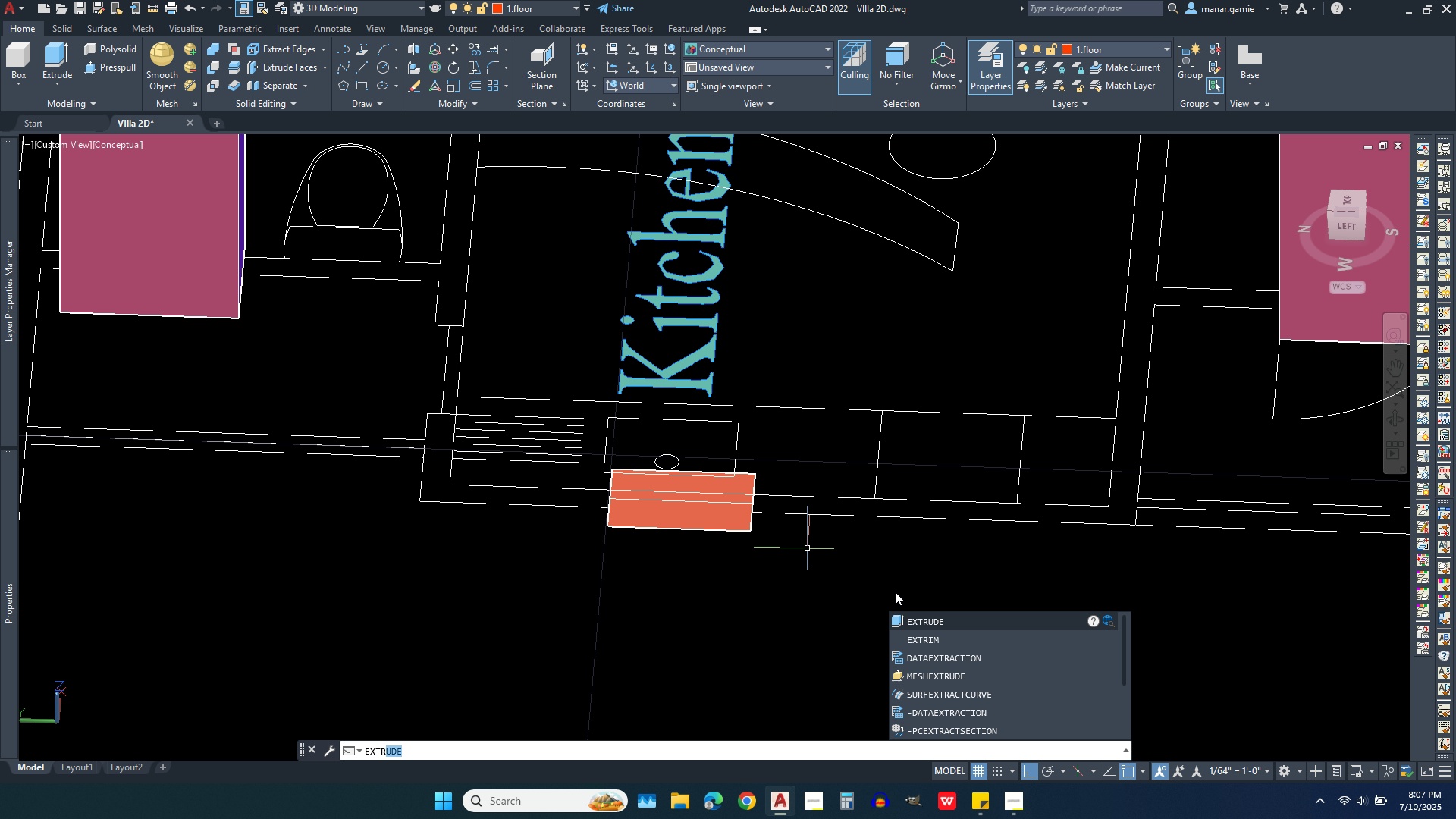 
left_click([935, 618])
 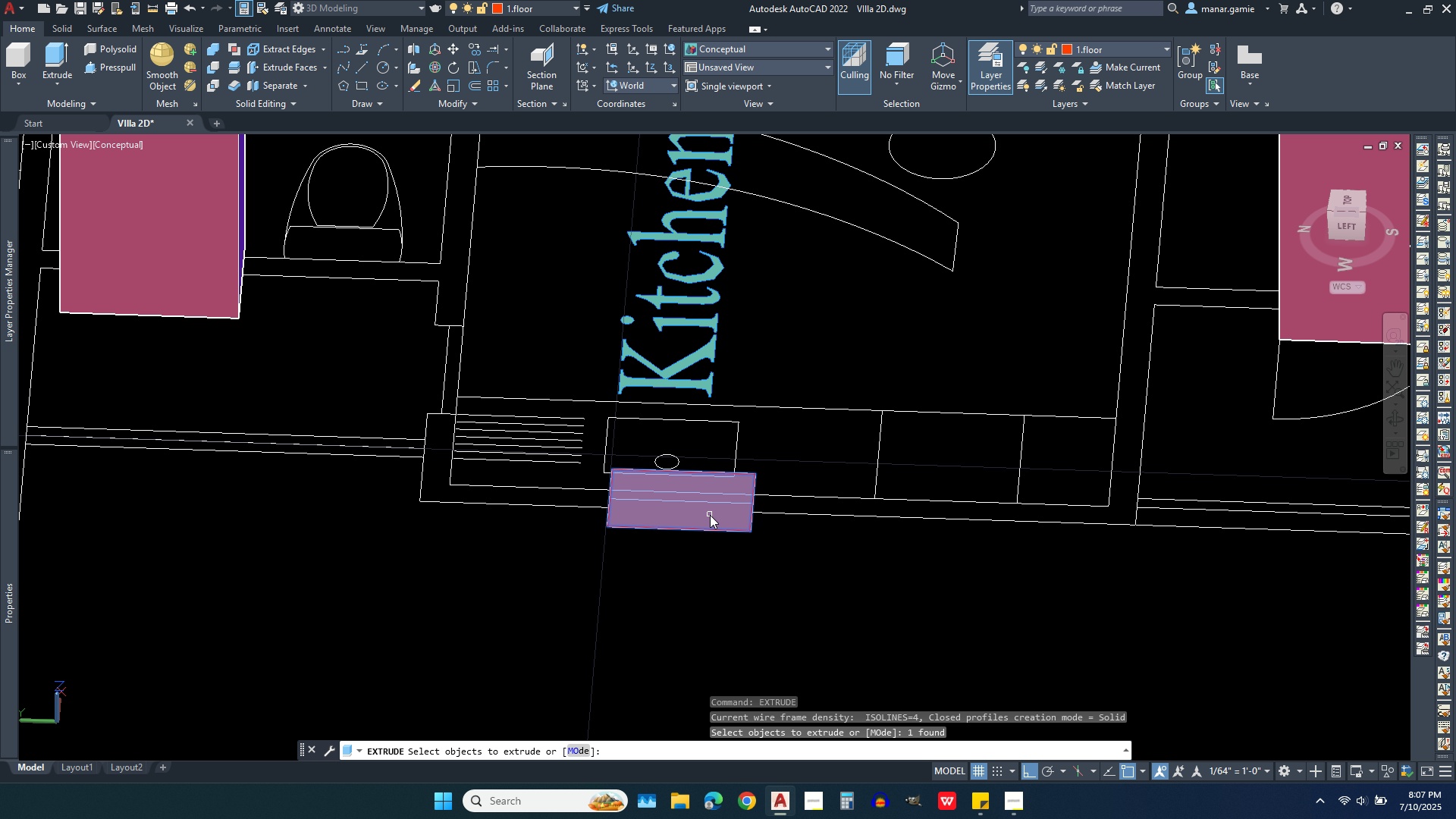 
left_click([710, 515])
 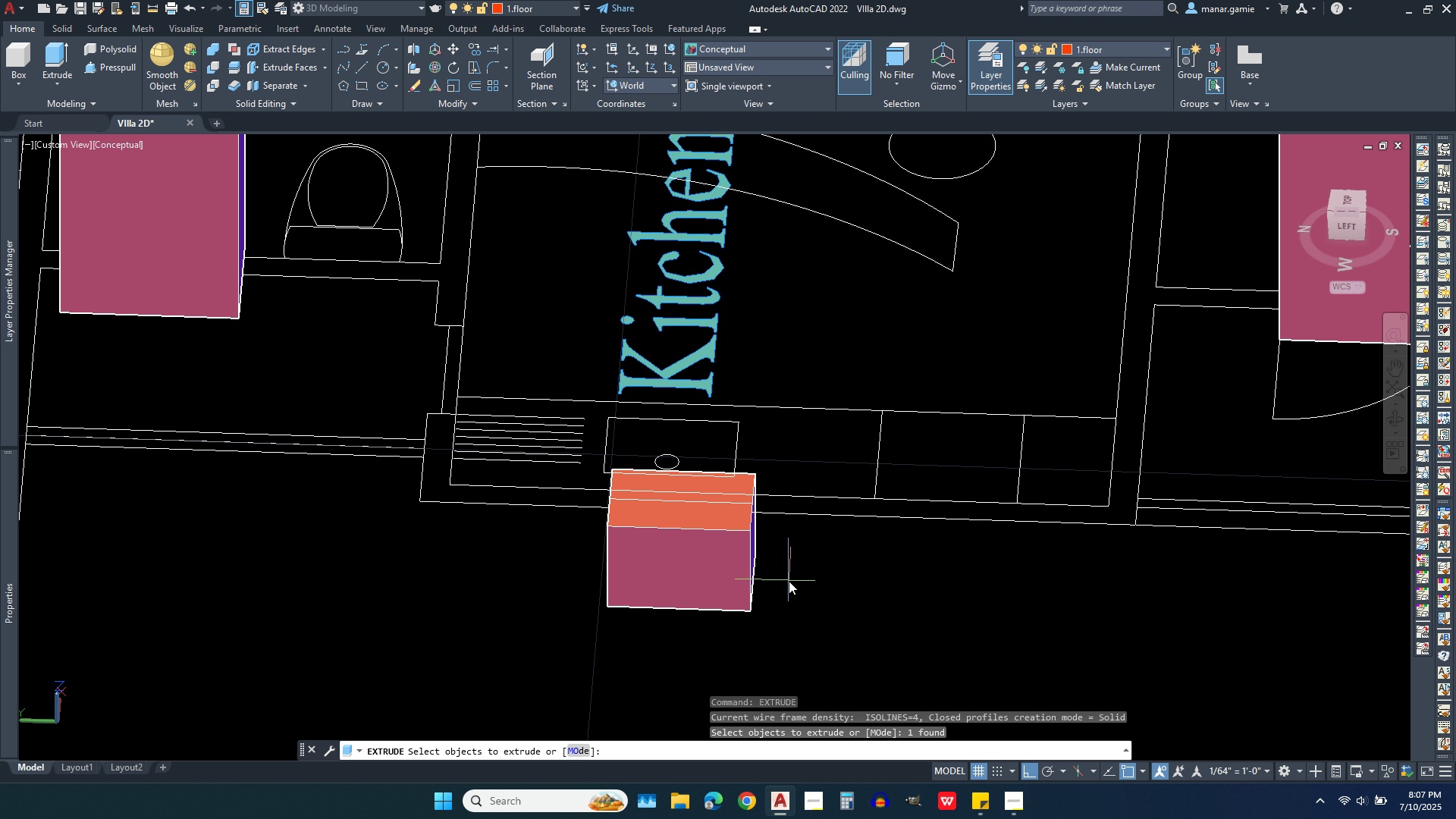 
right_click([789, 581])
 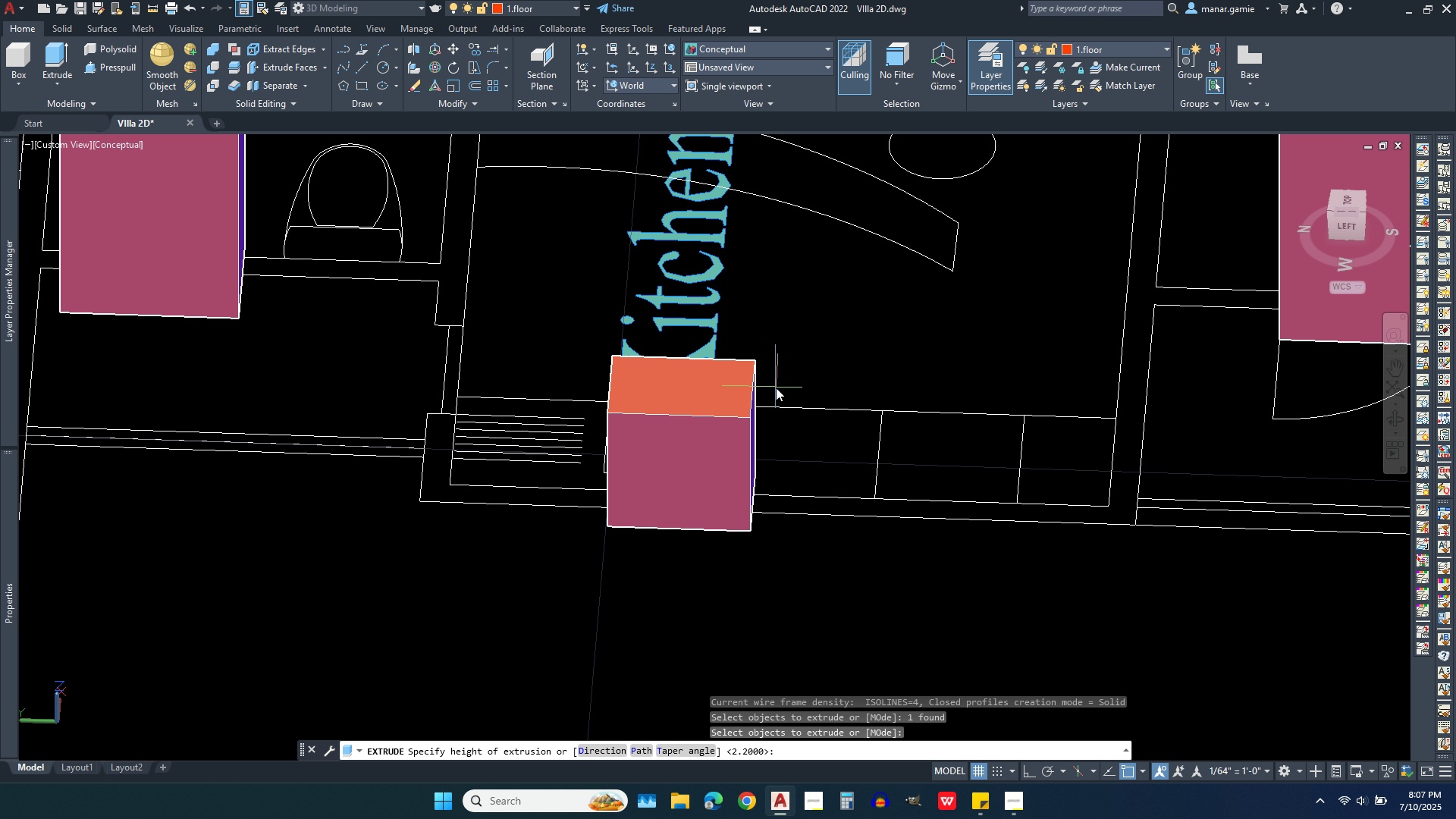 
key(1)
 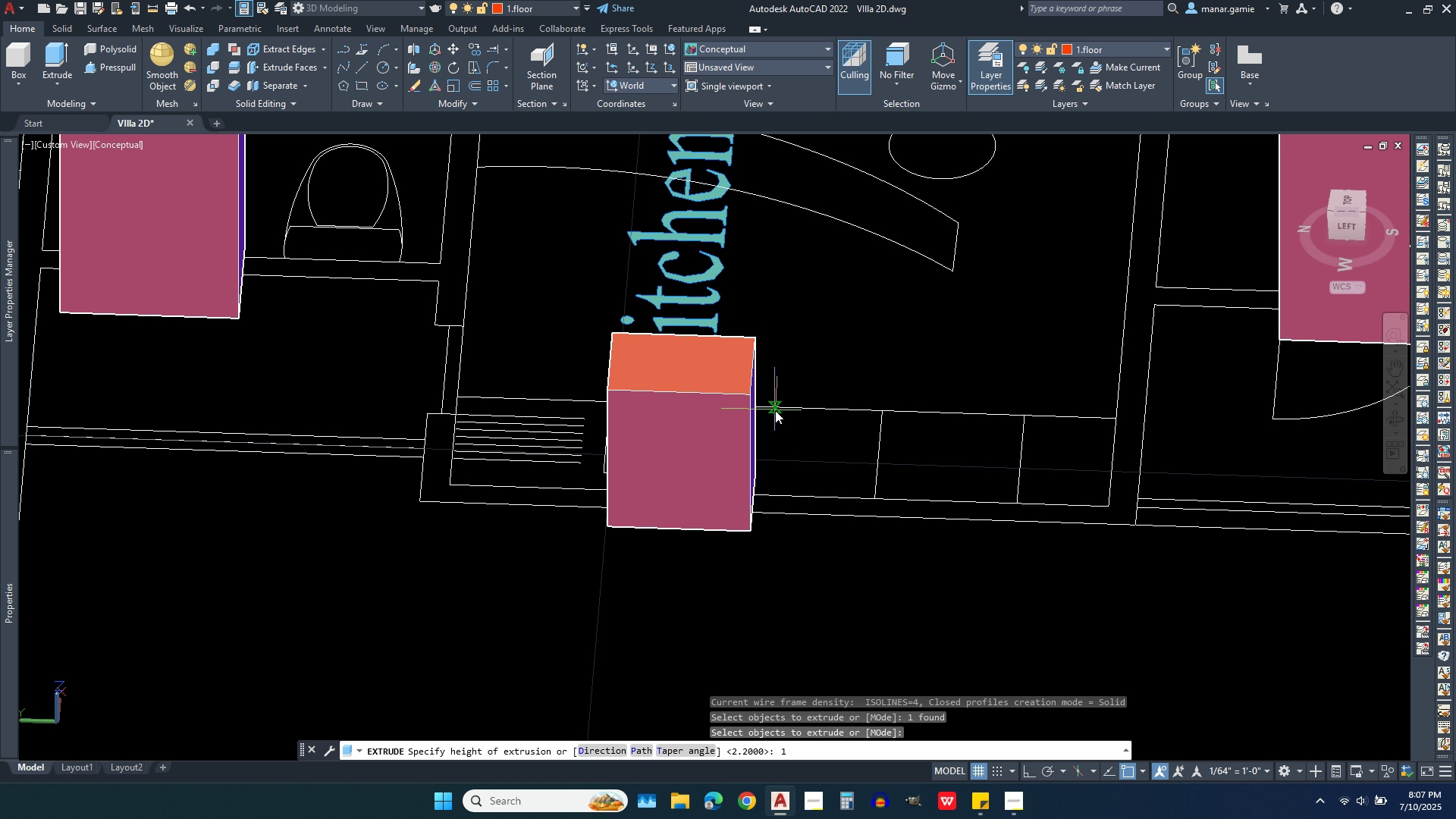 
wait(11.77)
 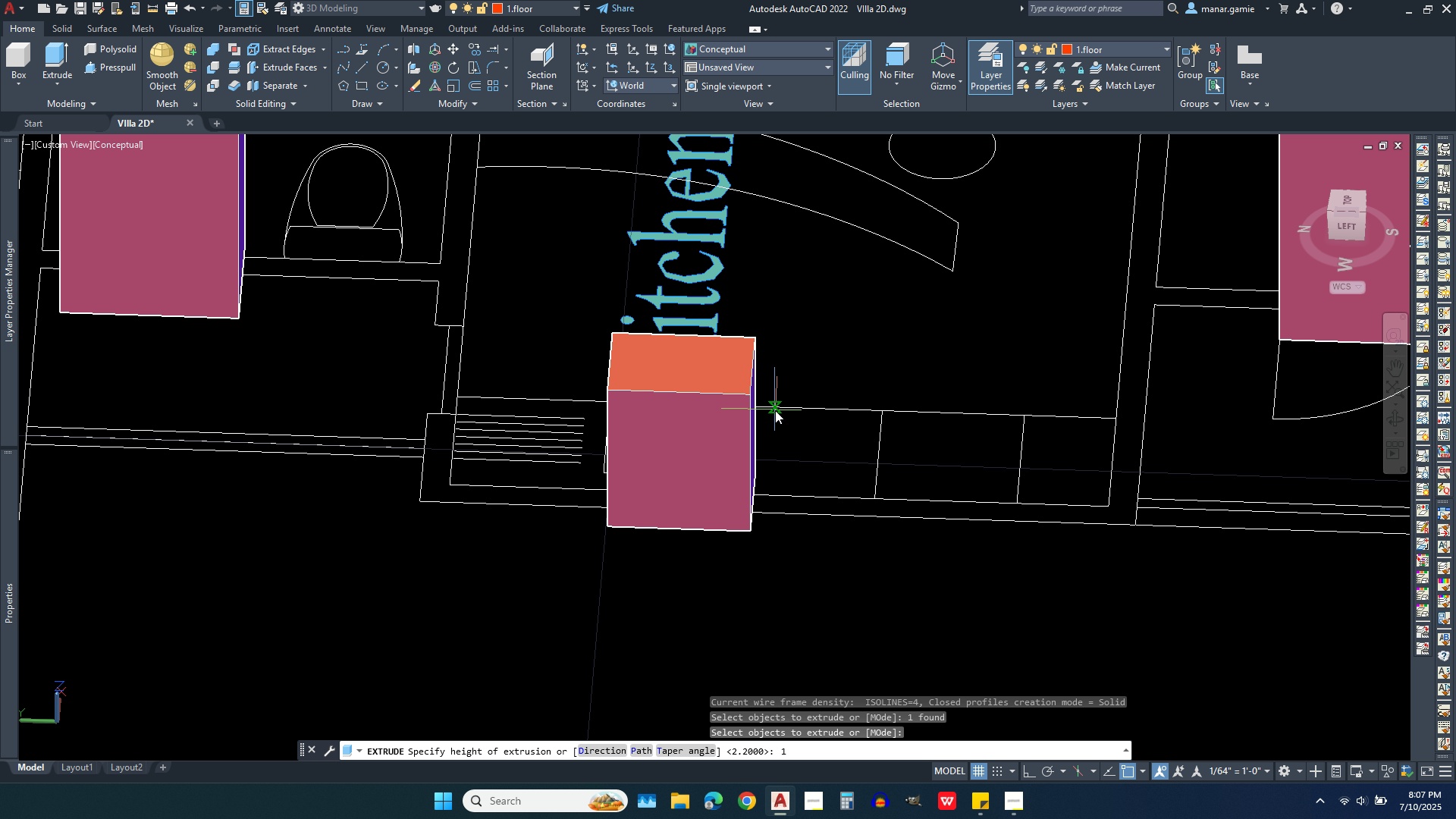 
key(Backspace)
type(.70)
 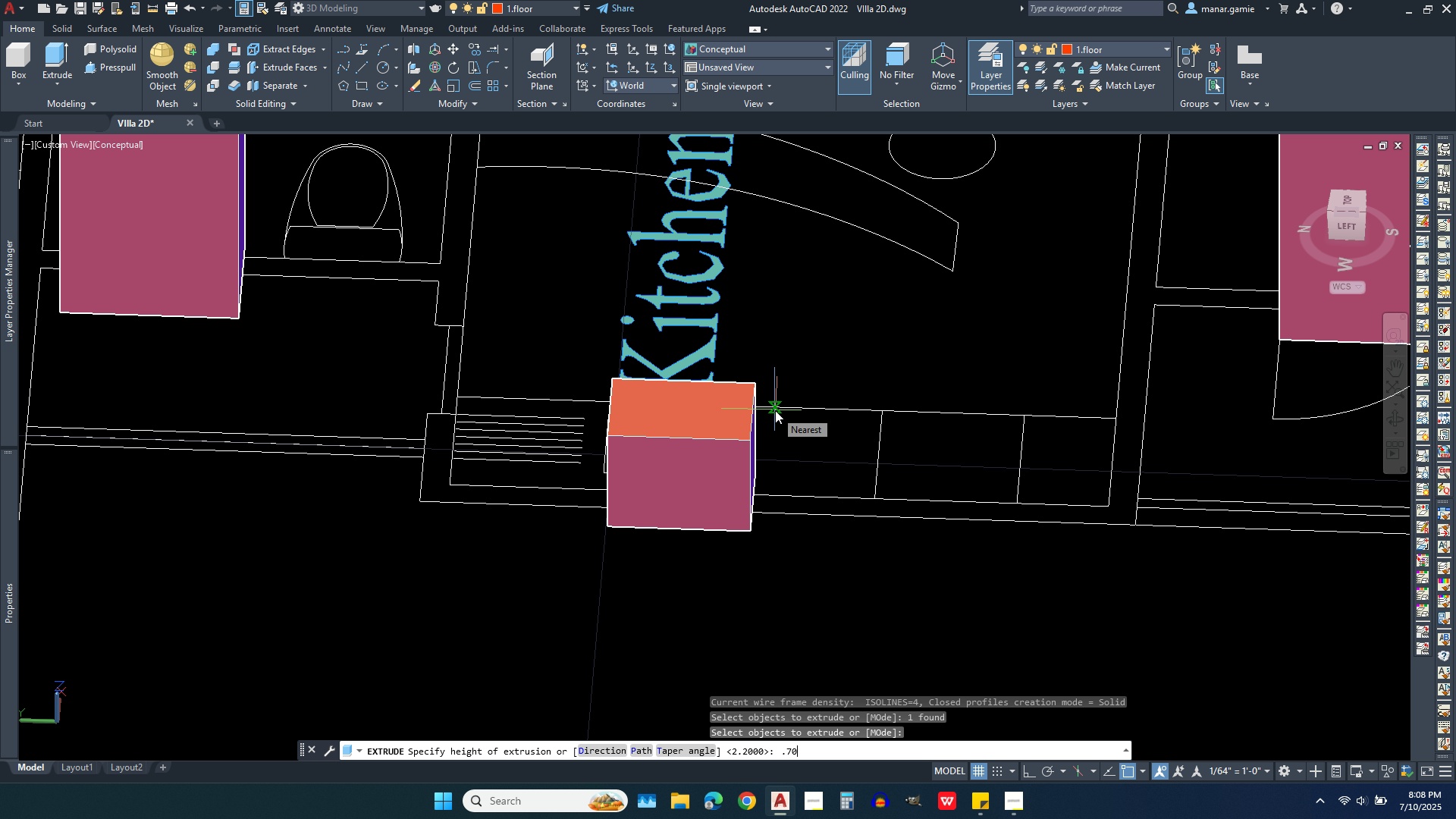 
key(Enter)
 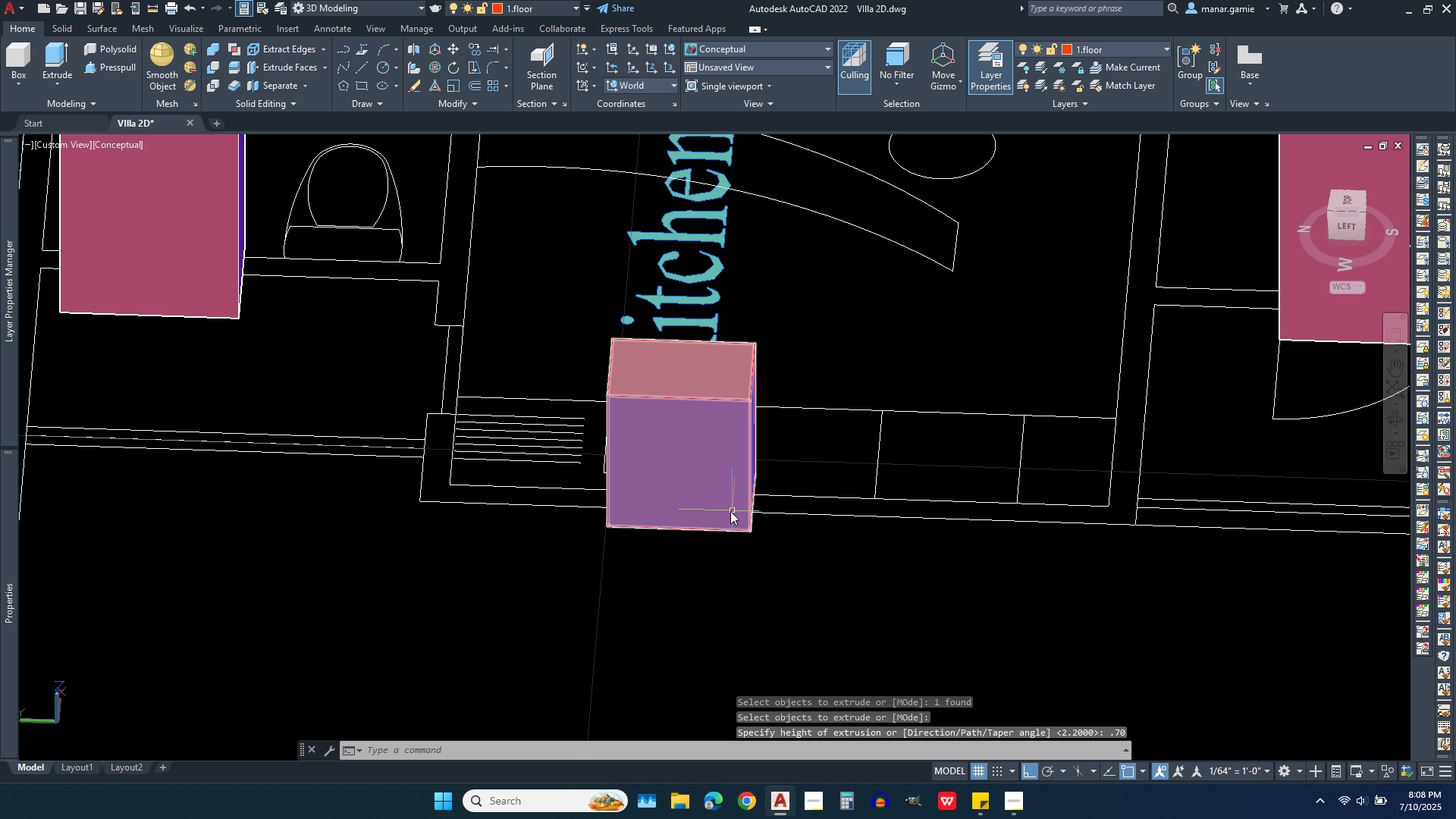 
left_click([730, 511])
 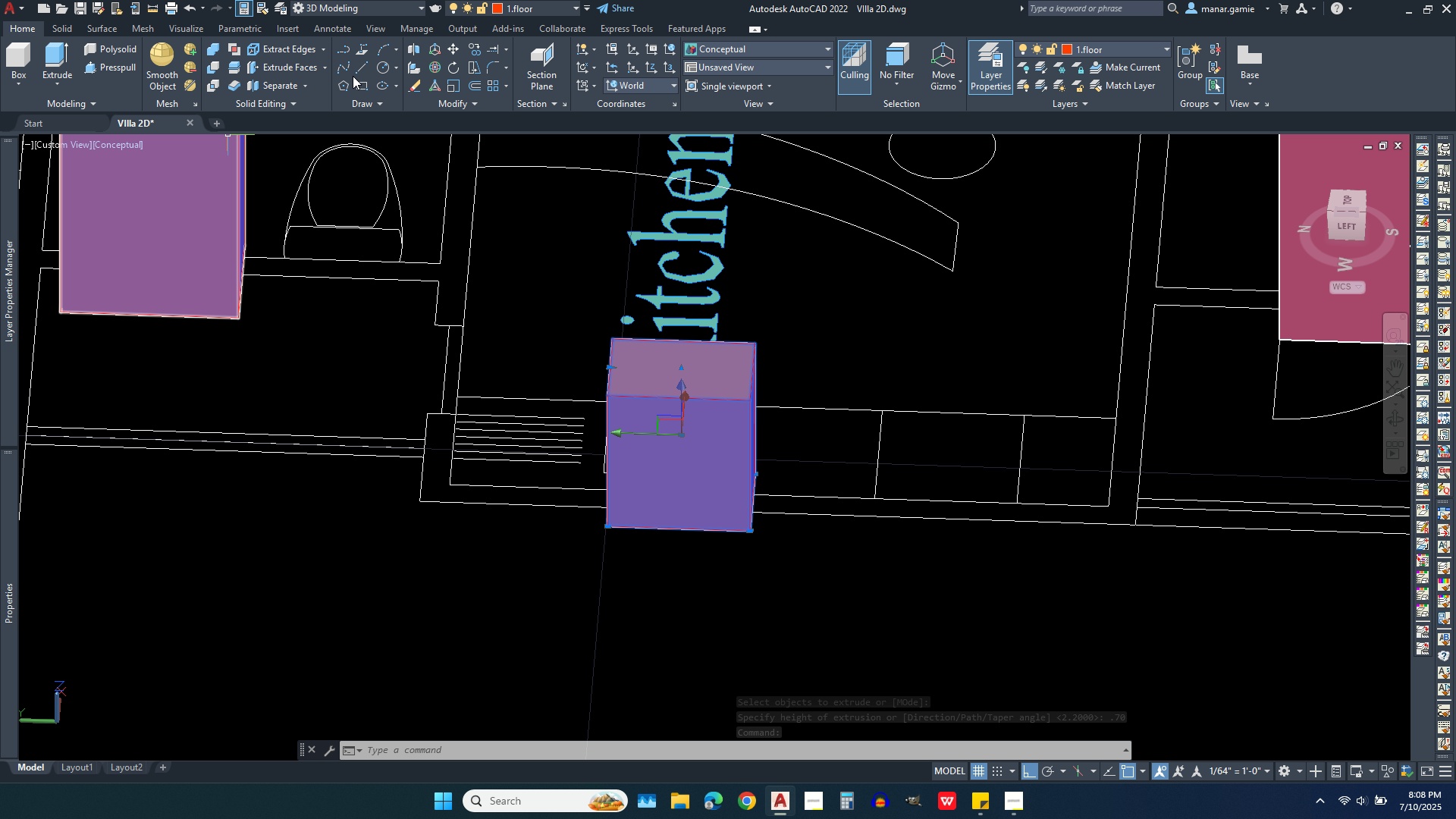 
wait(6.57)
 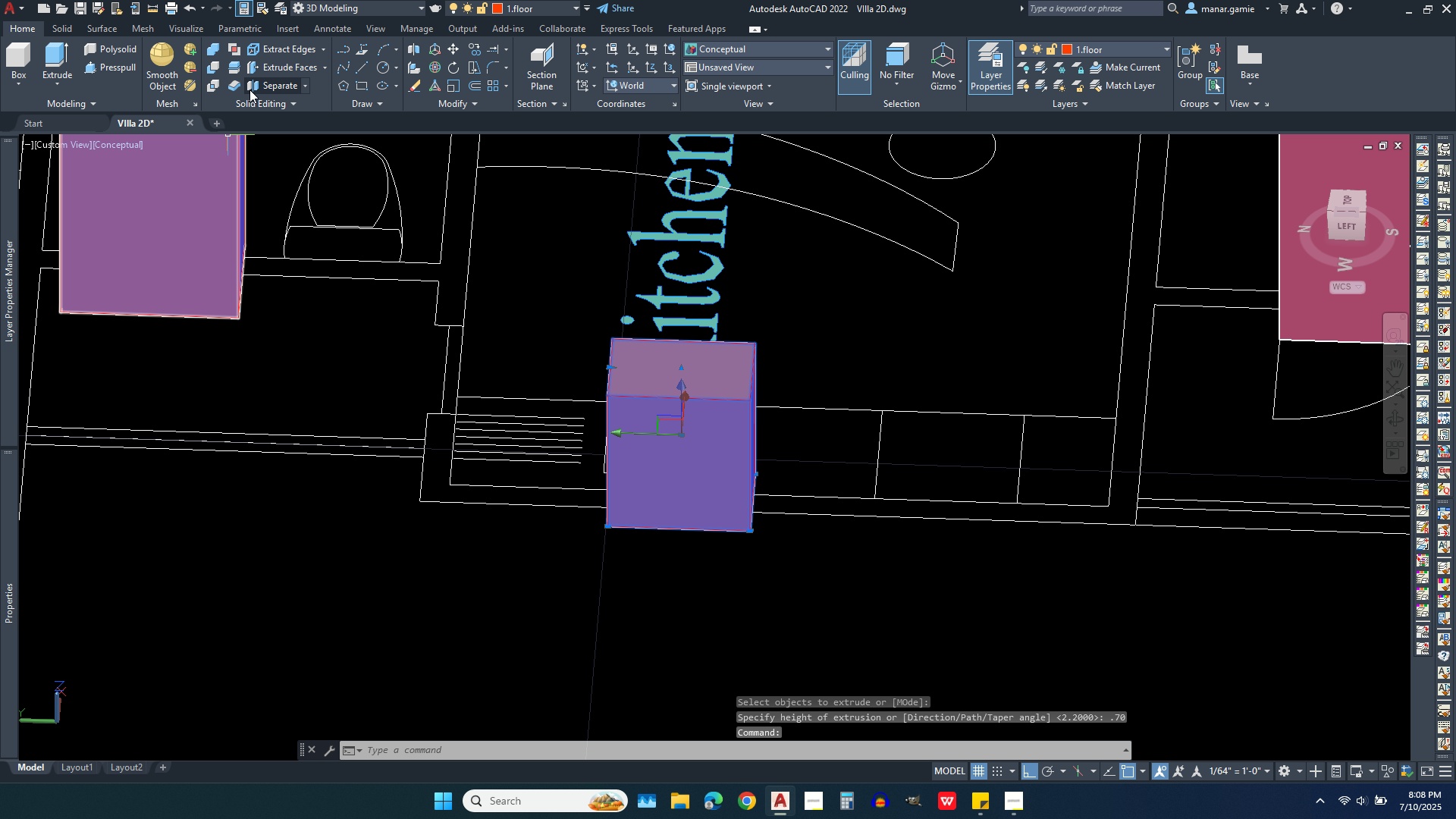 
left_click([457, 47])
 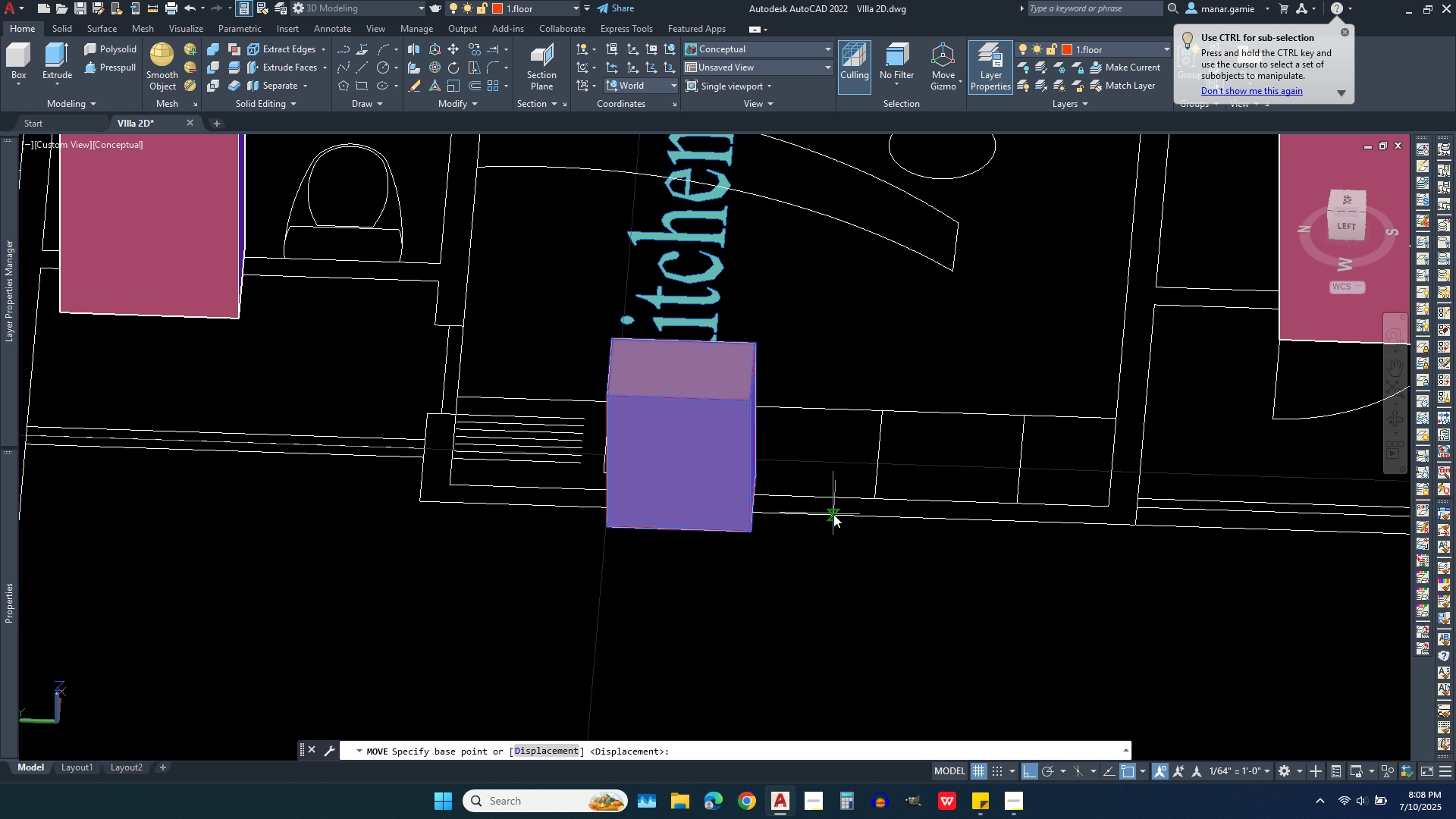 
left_click([833, 514])
 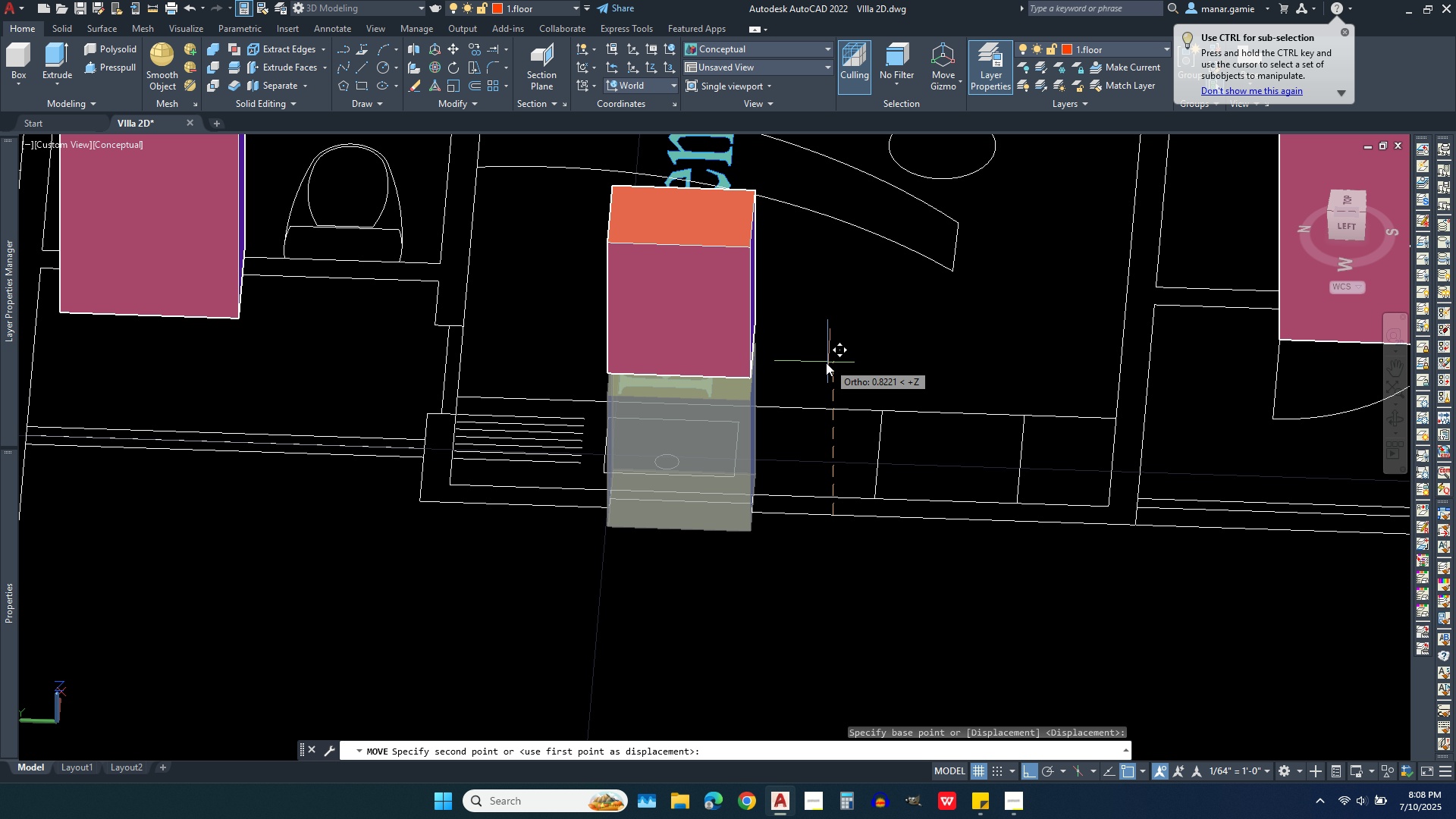 
key(1)
 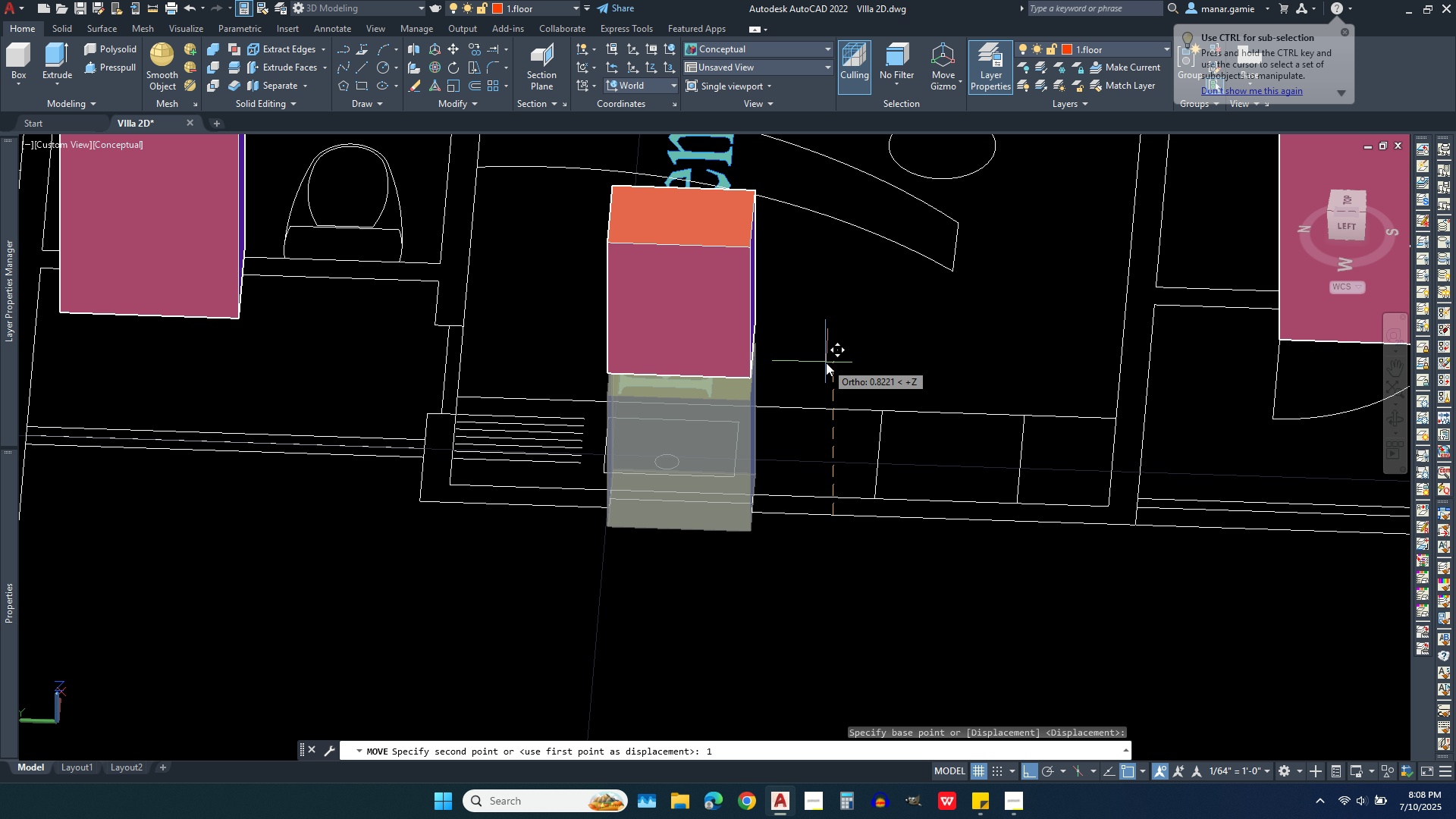 
key(Period)
 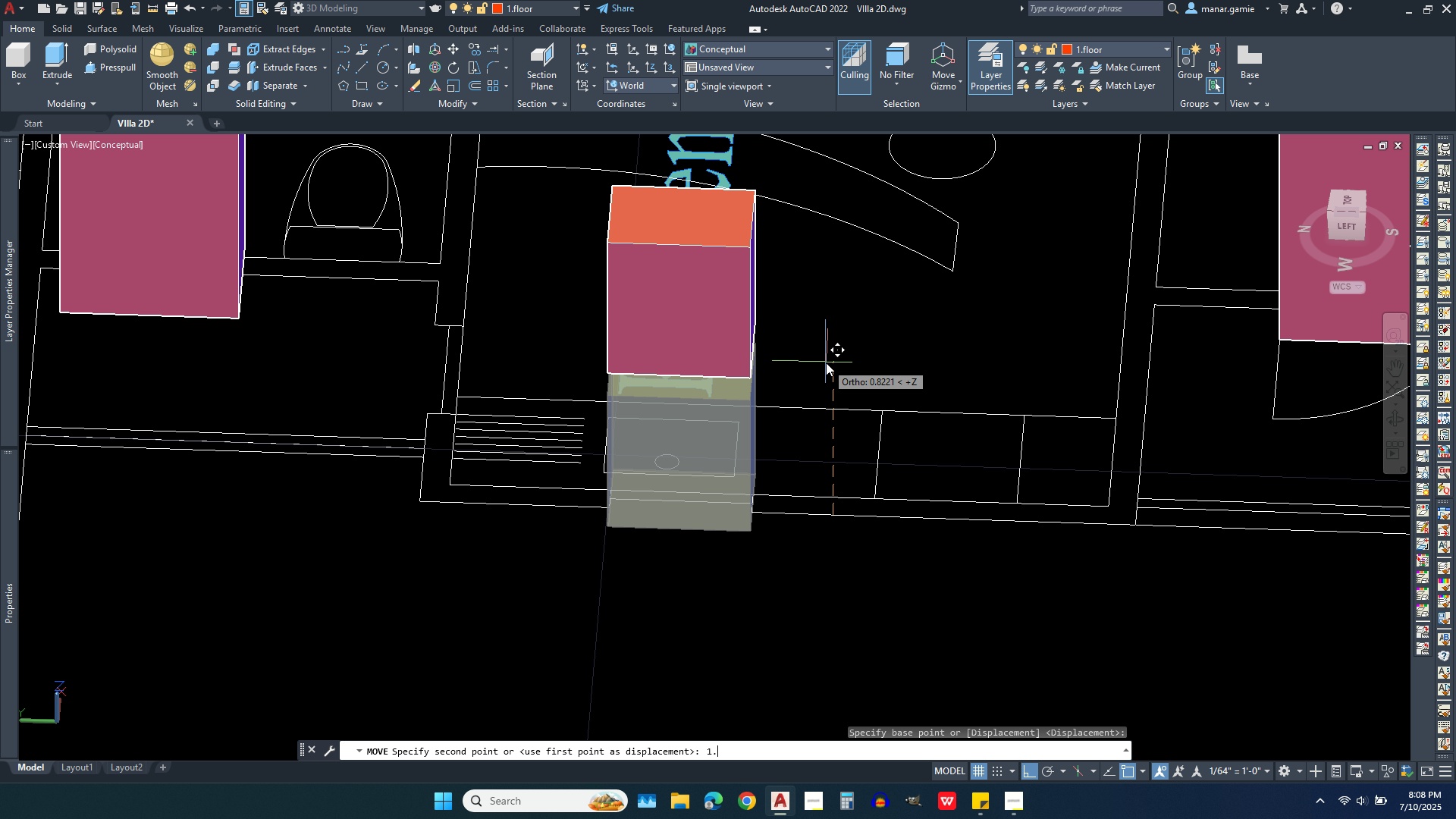 
key(5)
 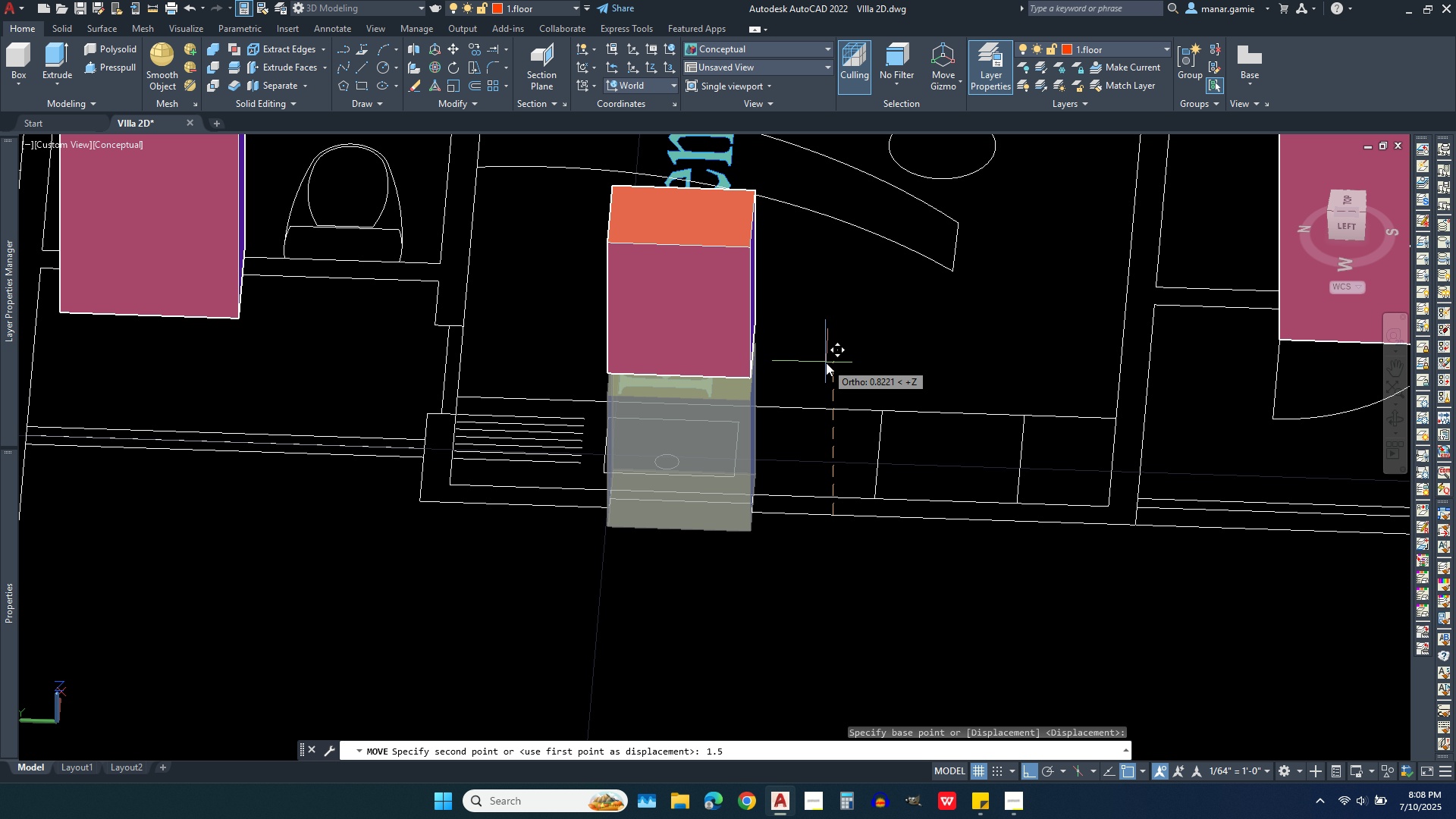 
key(Enter)
 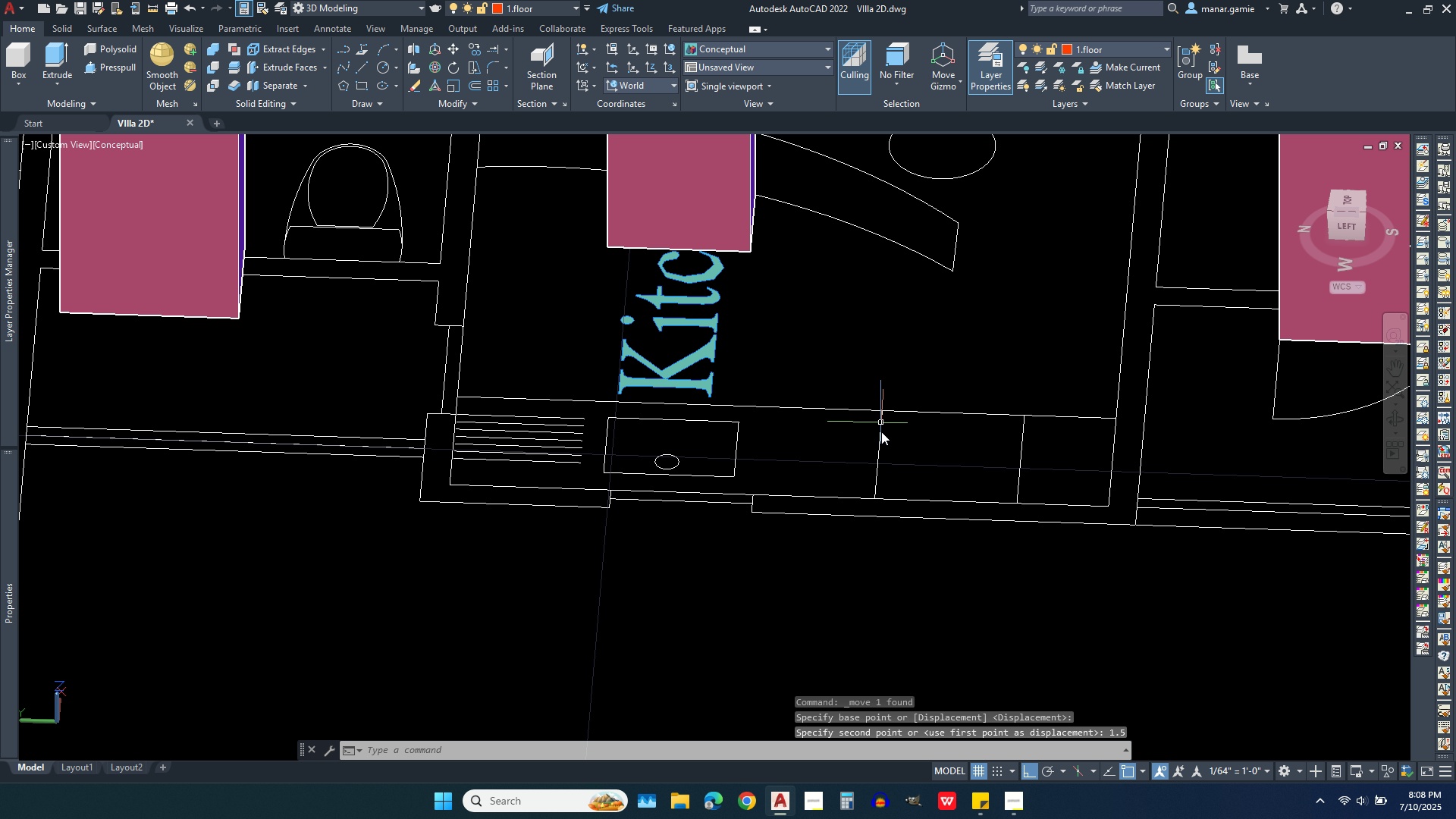 
scroll: coordinate [858, 455], scroll_direction: down, amount: 2.0
 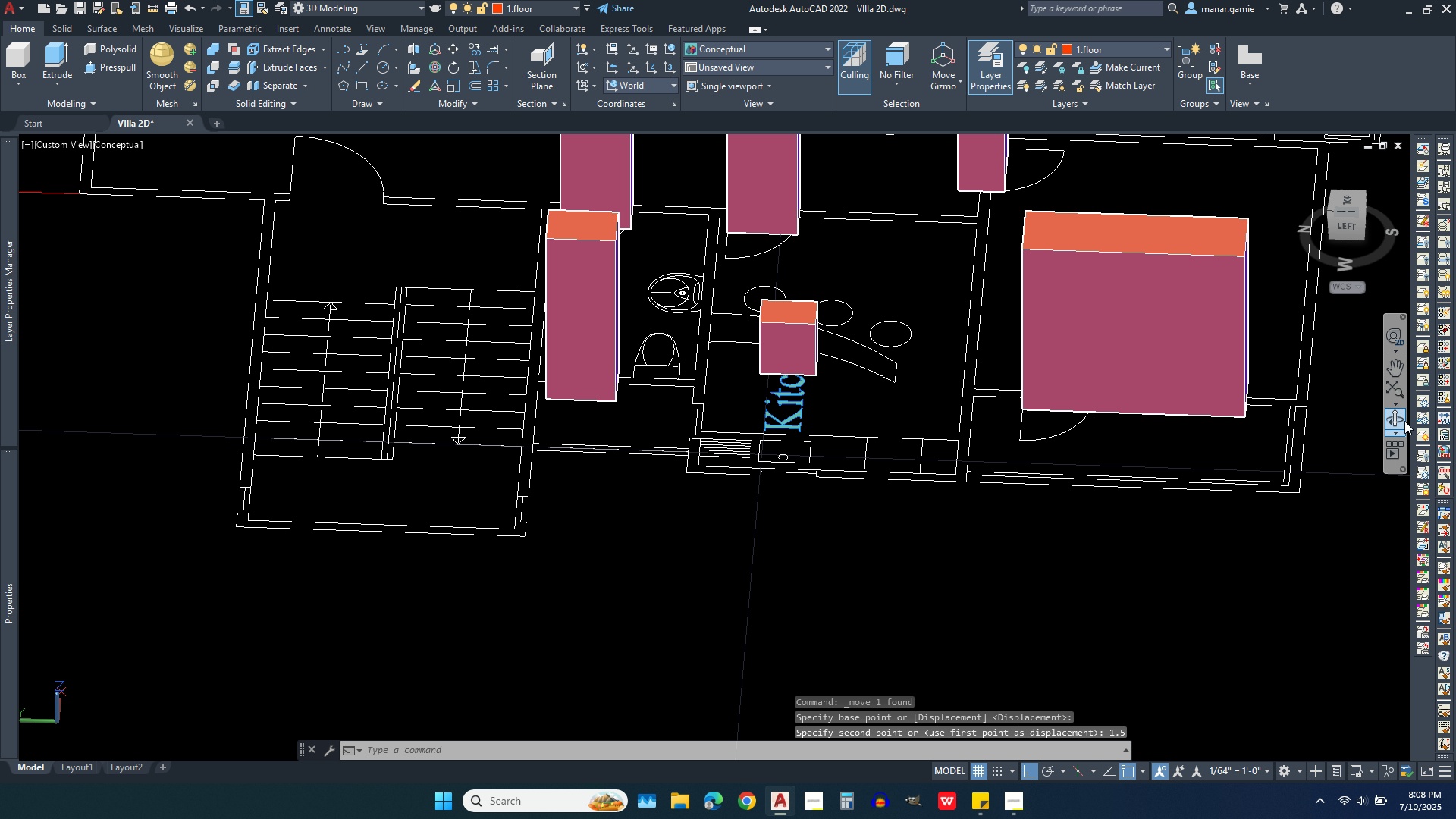 
left_click([1396, 419])